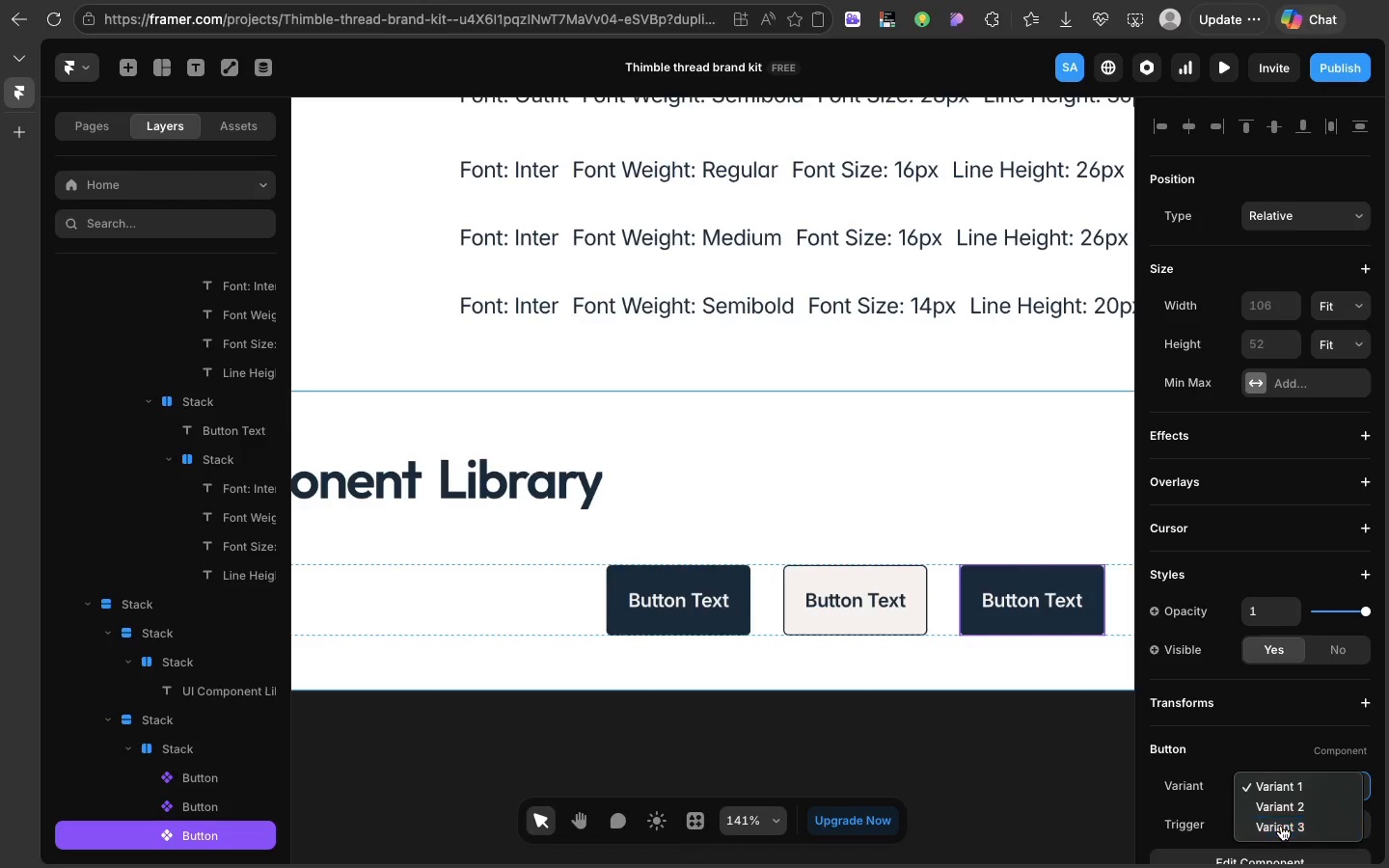 
left_click([1281, 826])
 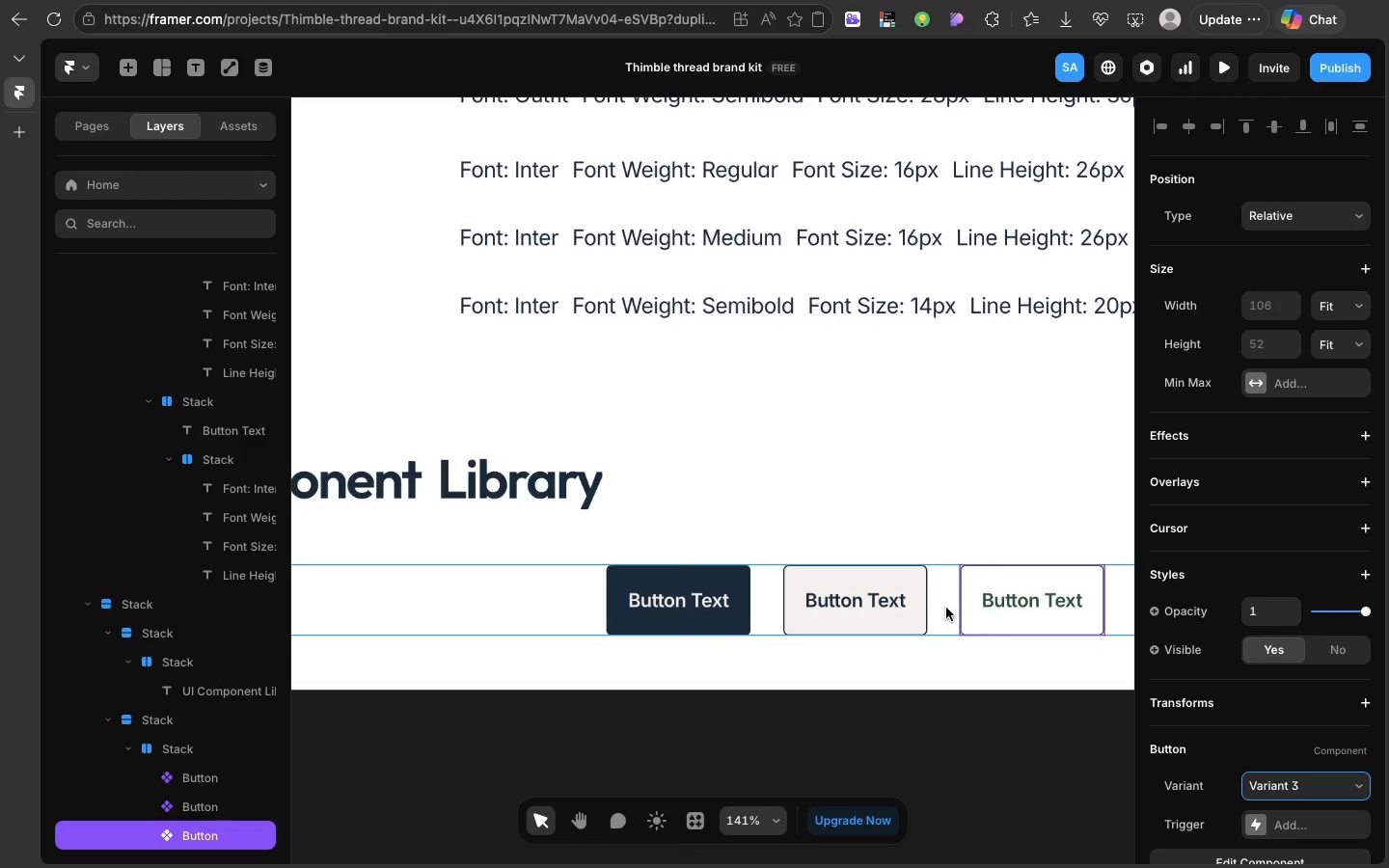 
left_click([947, 608])
 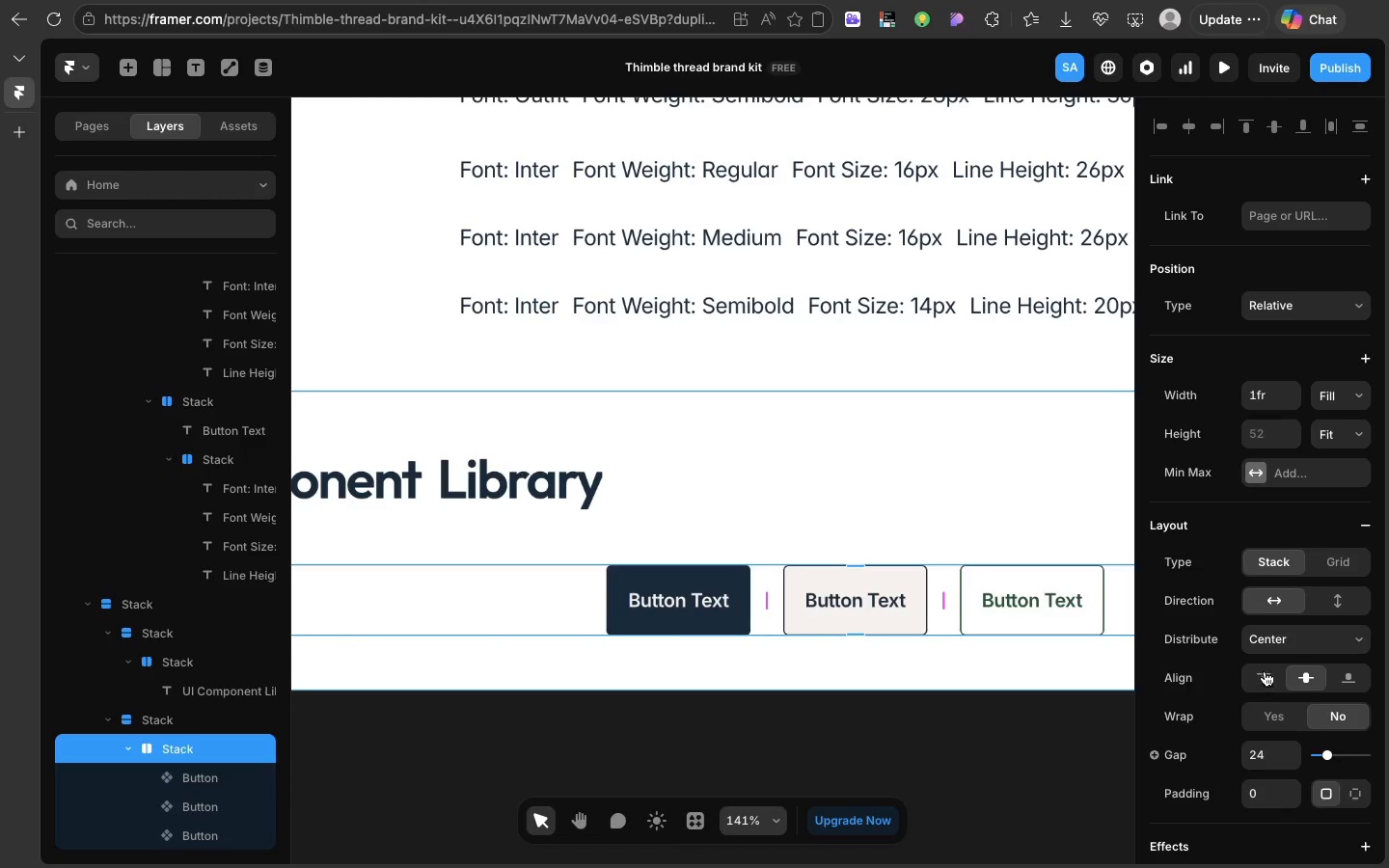 
left_click([1261, 638])
 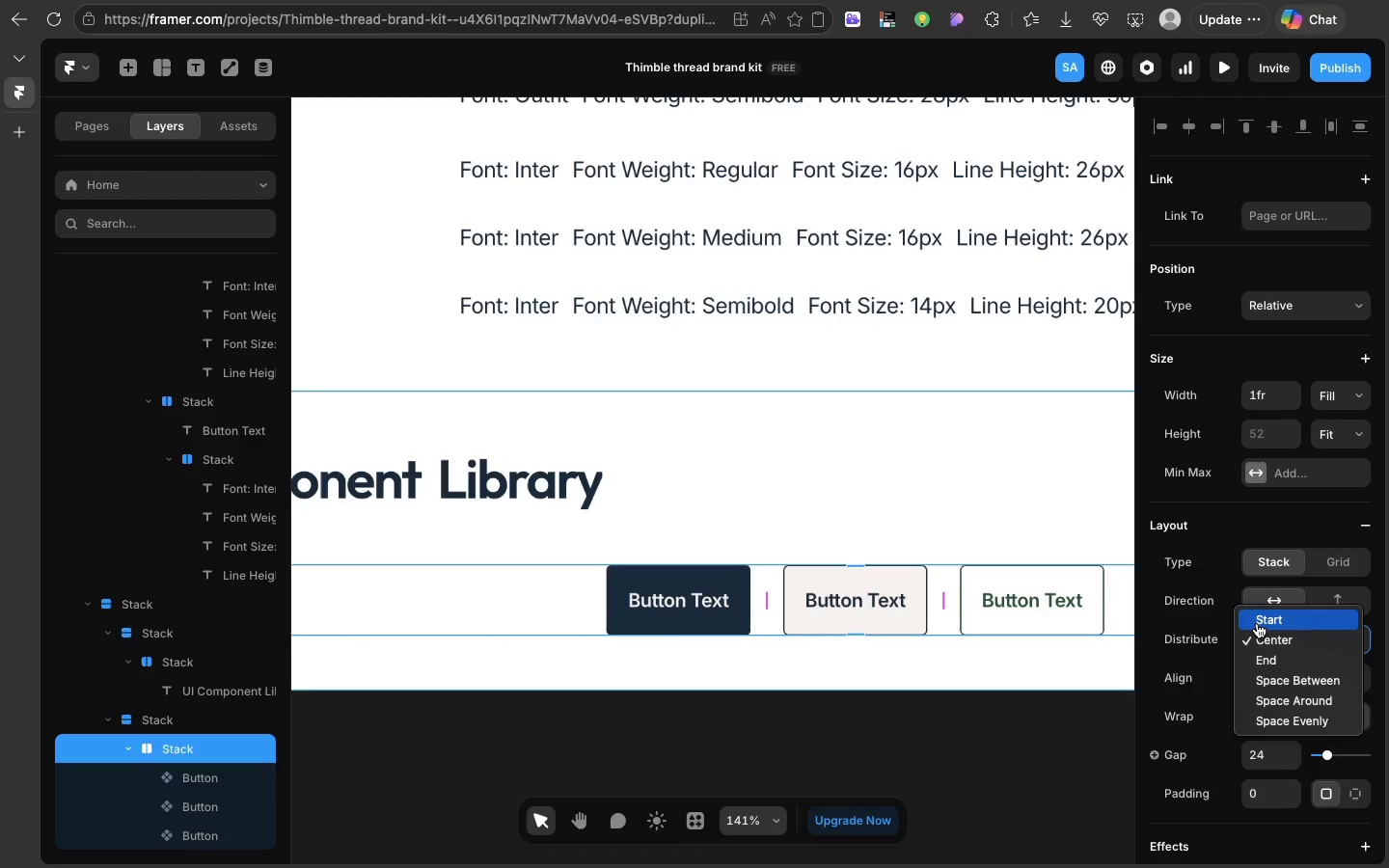 
left_click([1257, 623])
 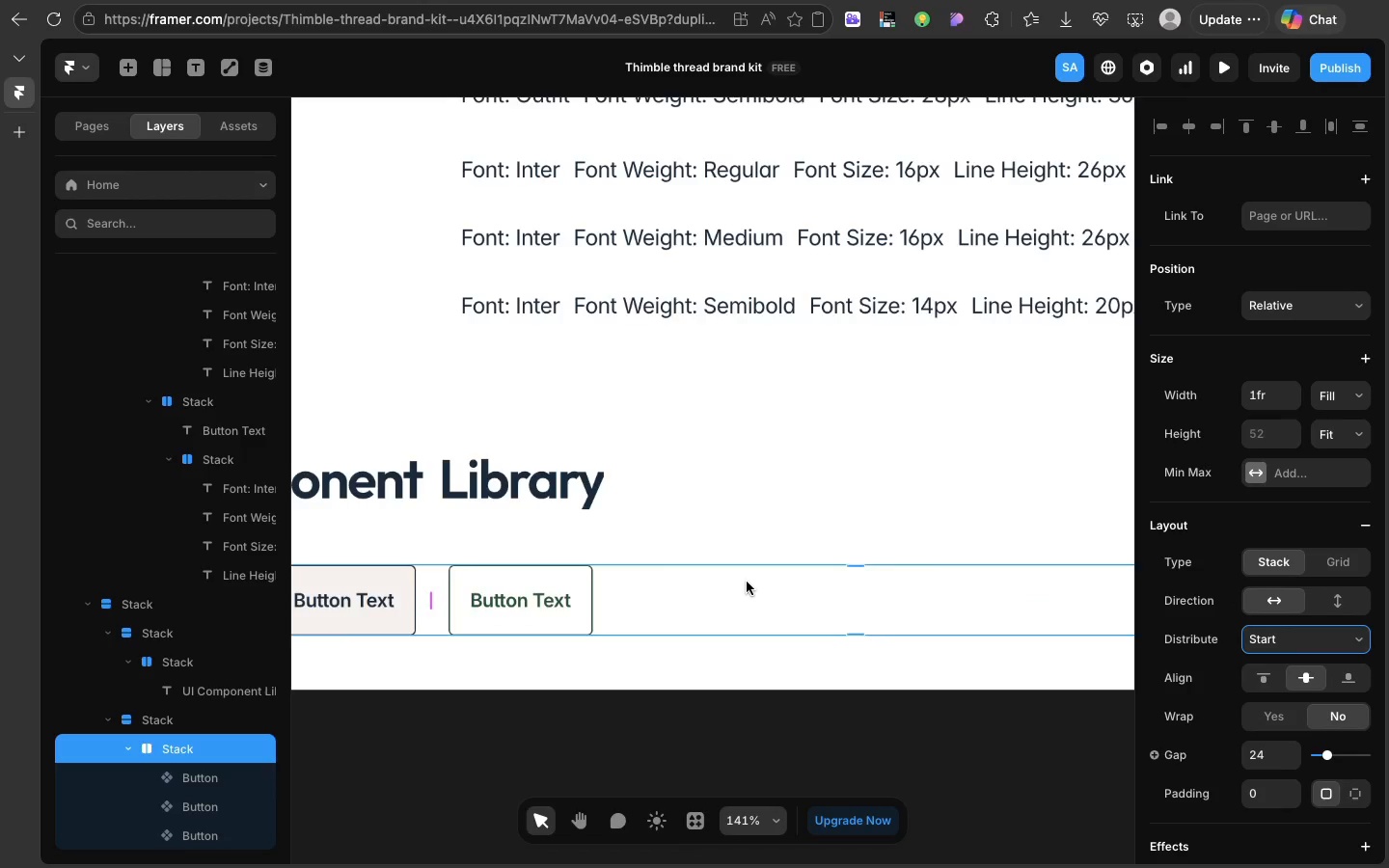 
scroll: coordinate [747, 582], scroll_direction: up, amount: 9.0
 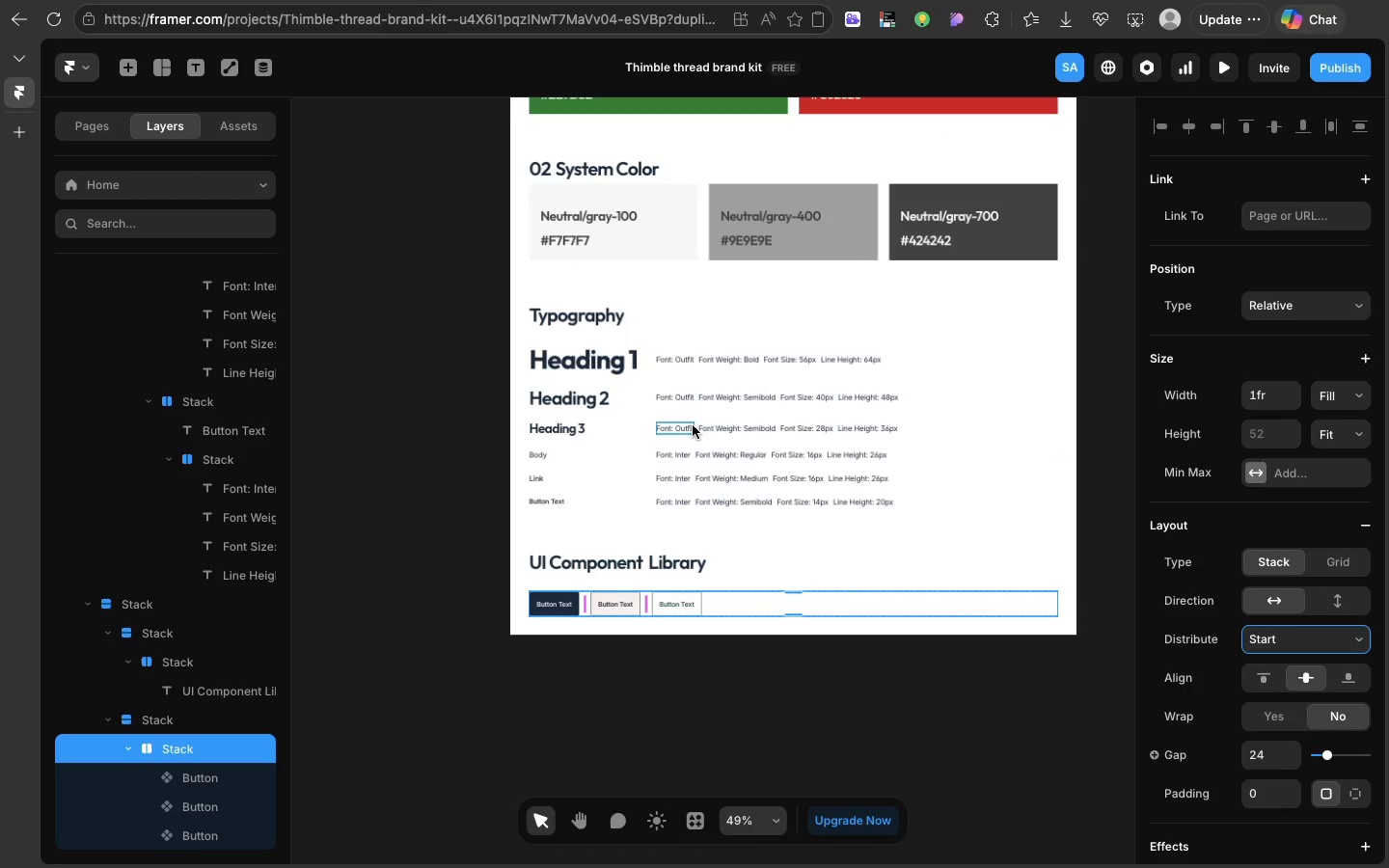 
left_click([693, 425])
 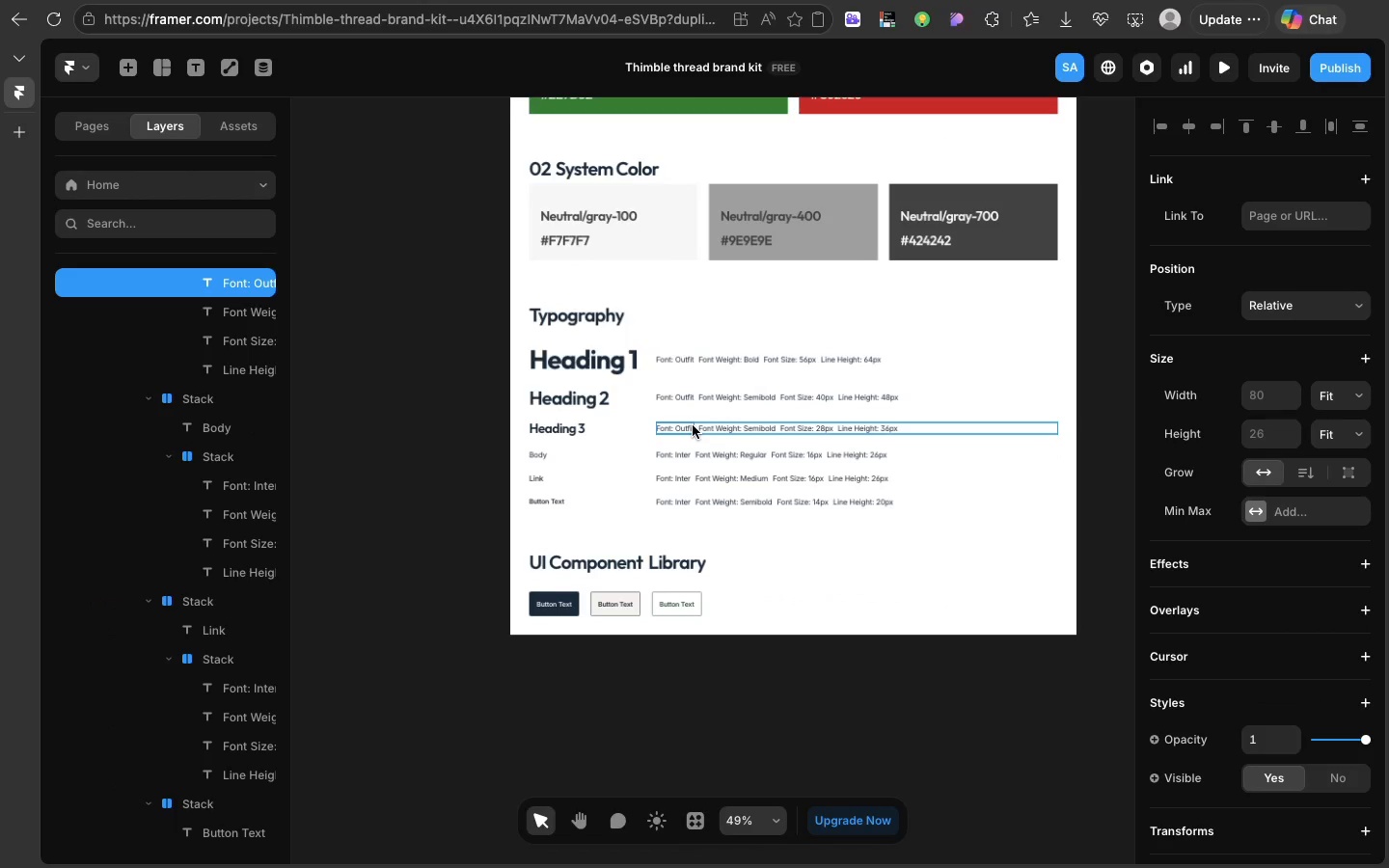 
key(Meta+C)
 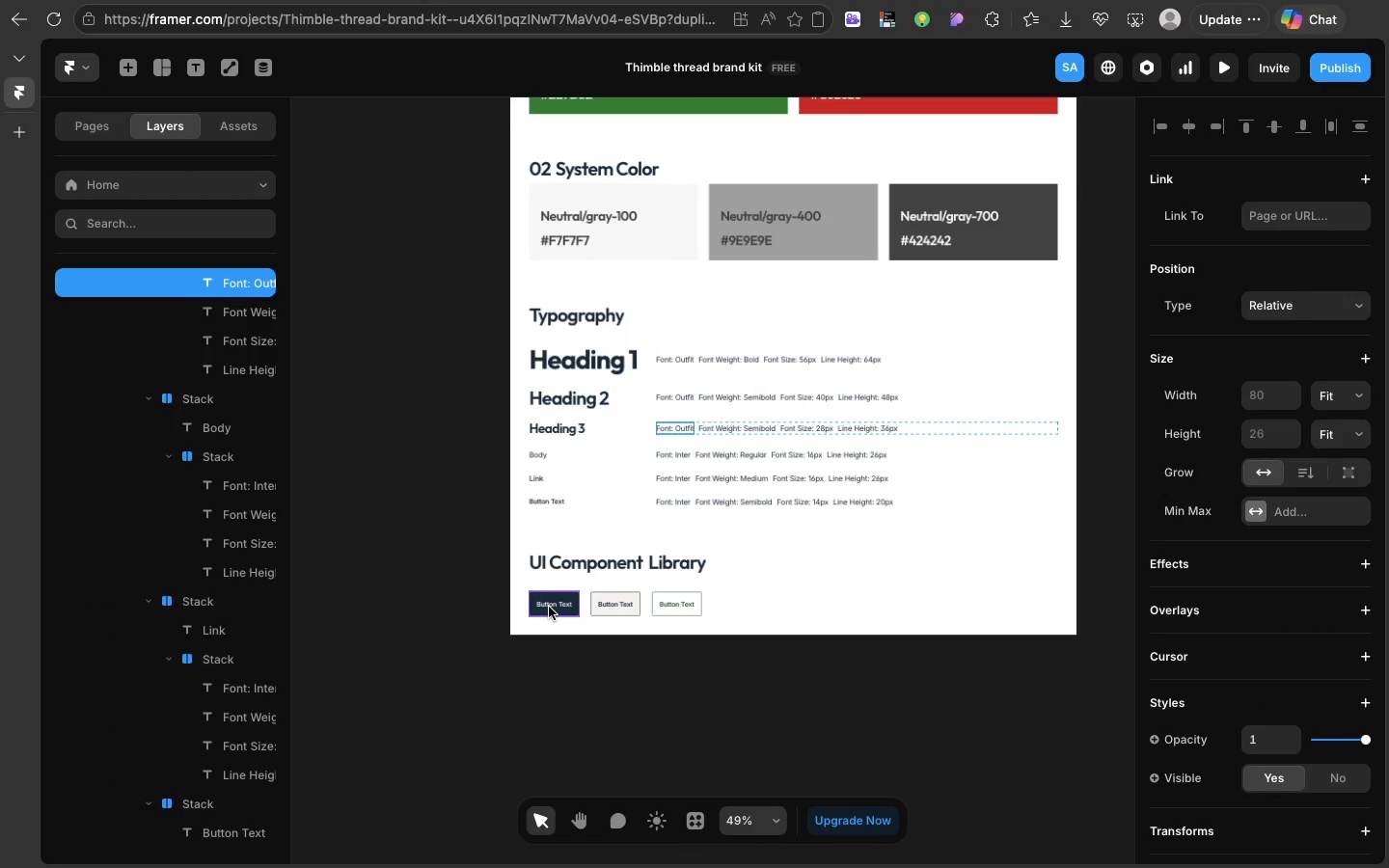 
left_click([549, 607])
 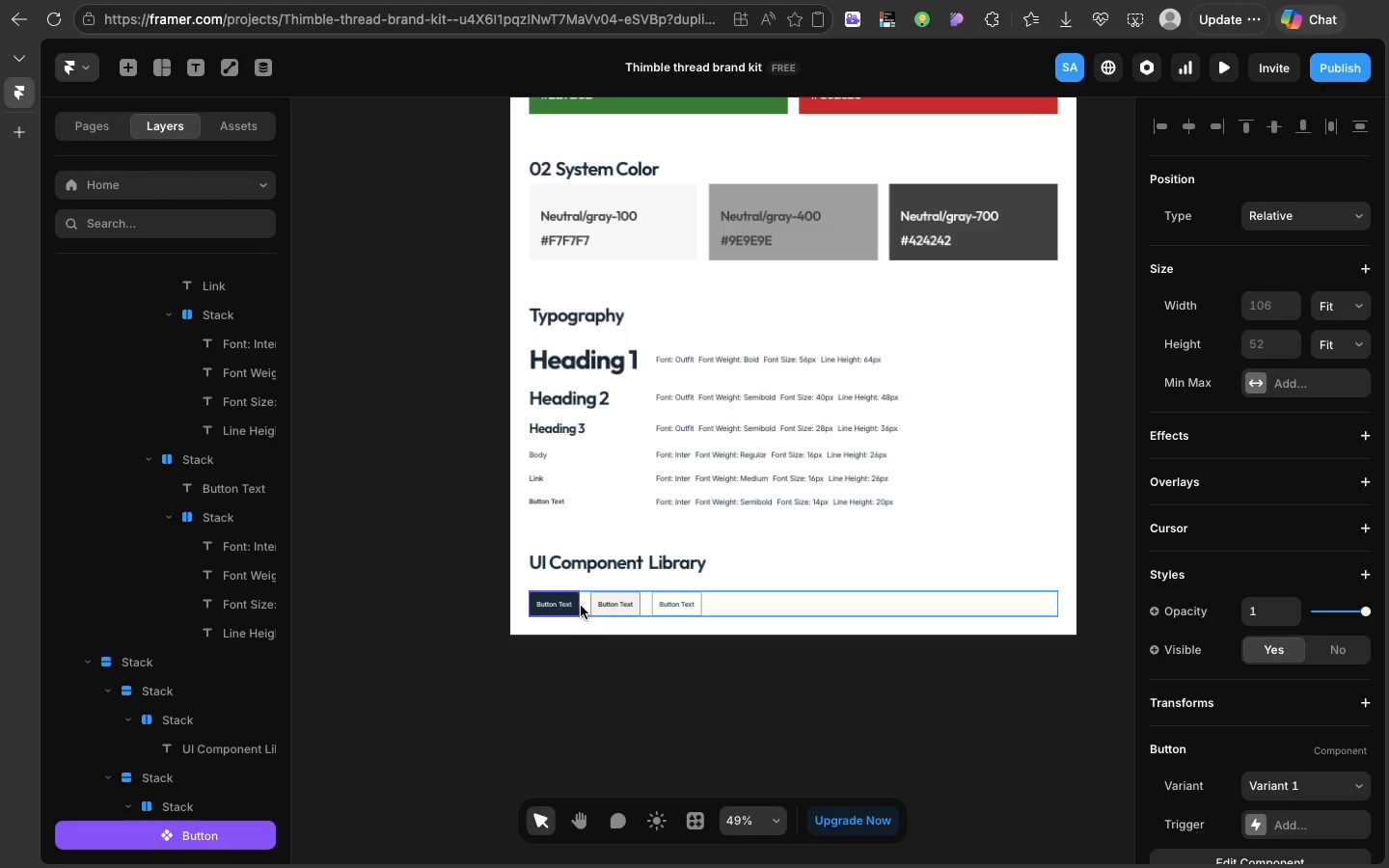 
left_click([581, 606])
 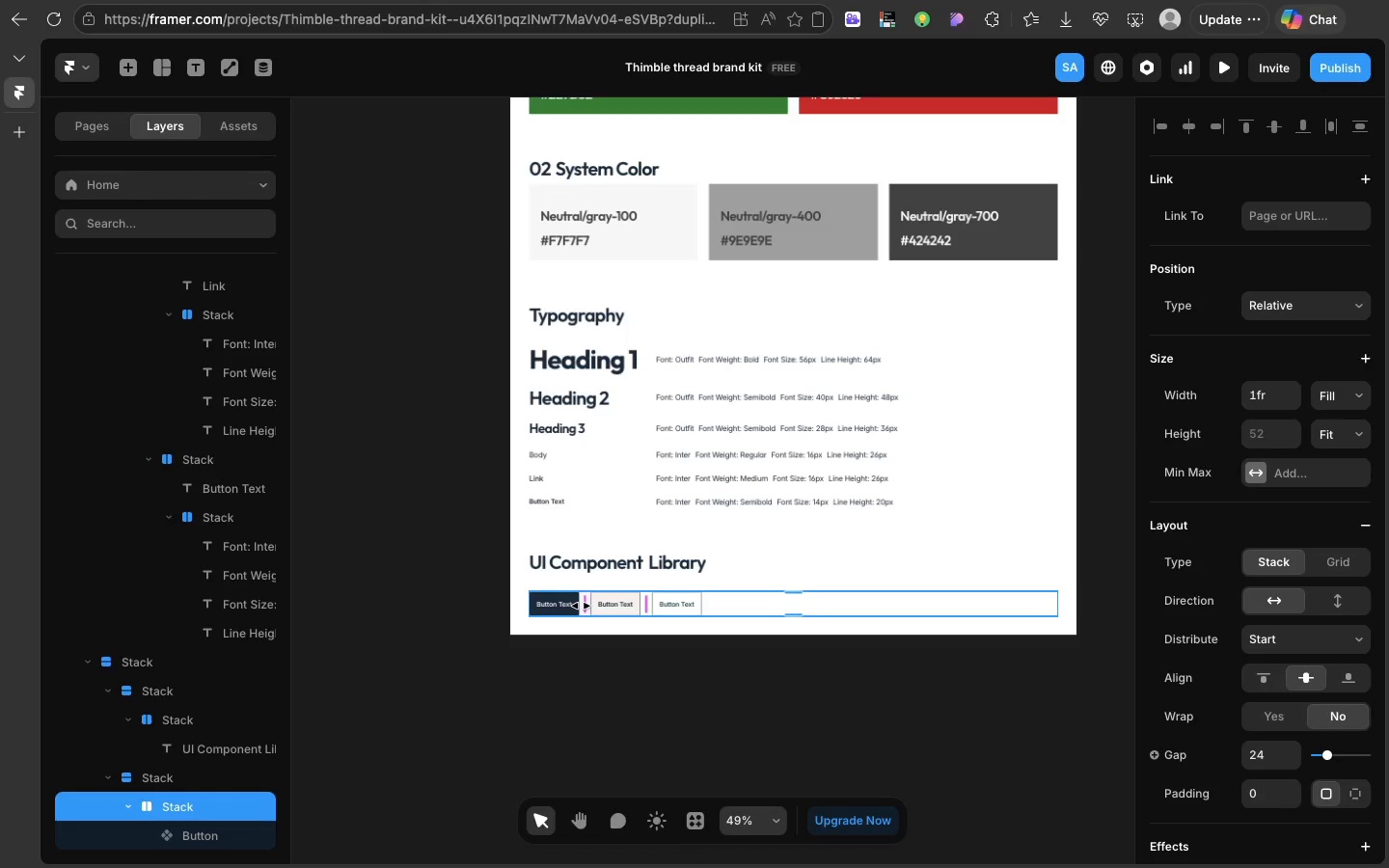 
key(Meta+CommandLeft)
 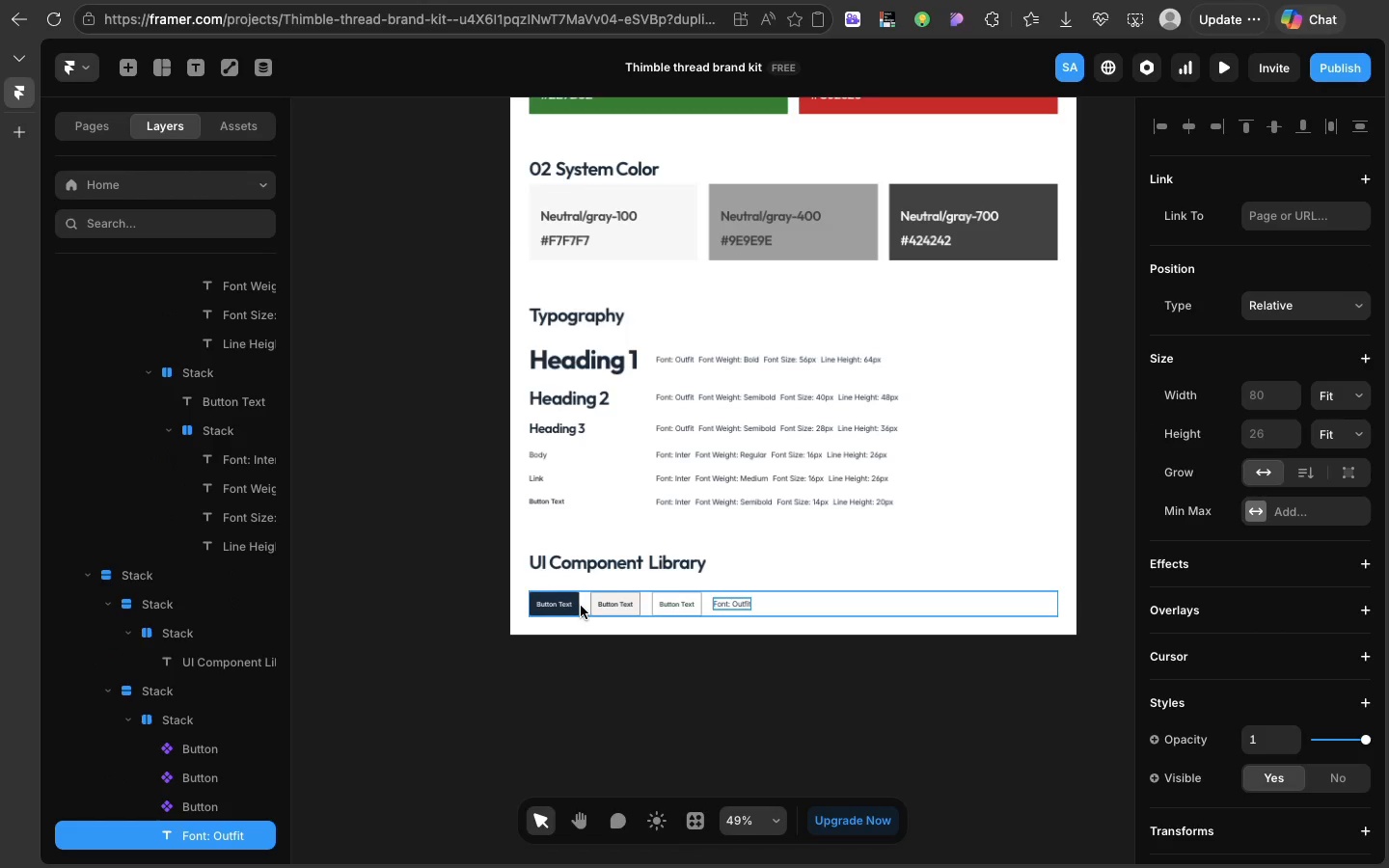 
key(Meta+V)
 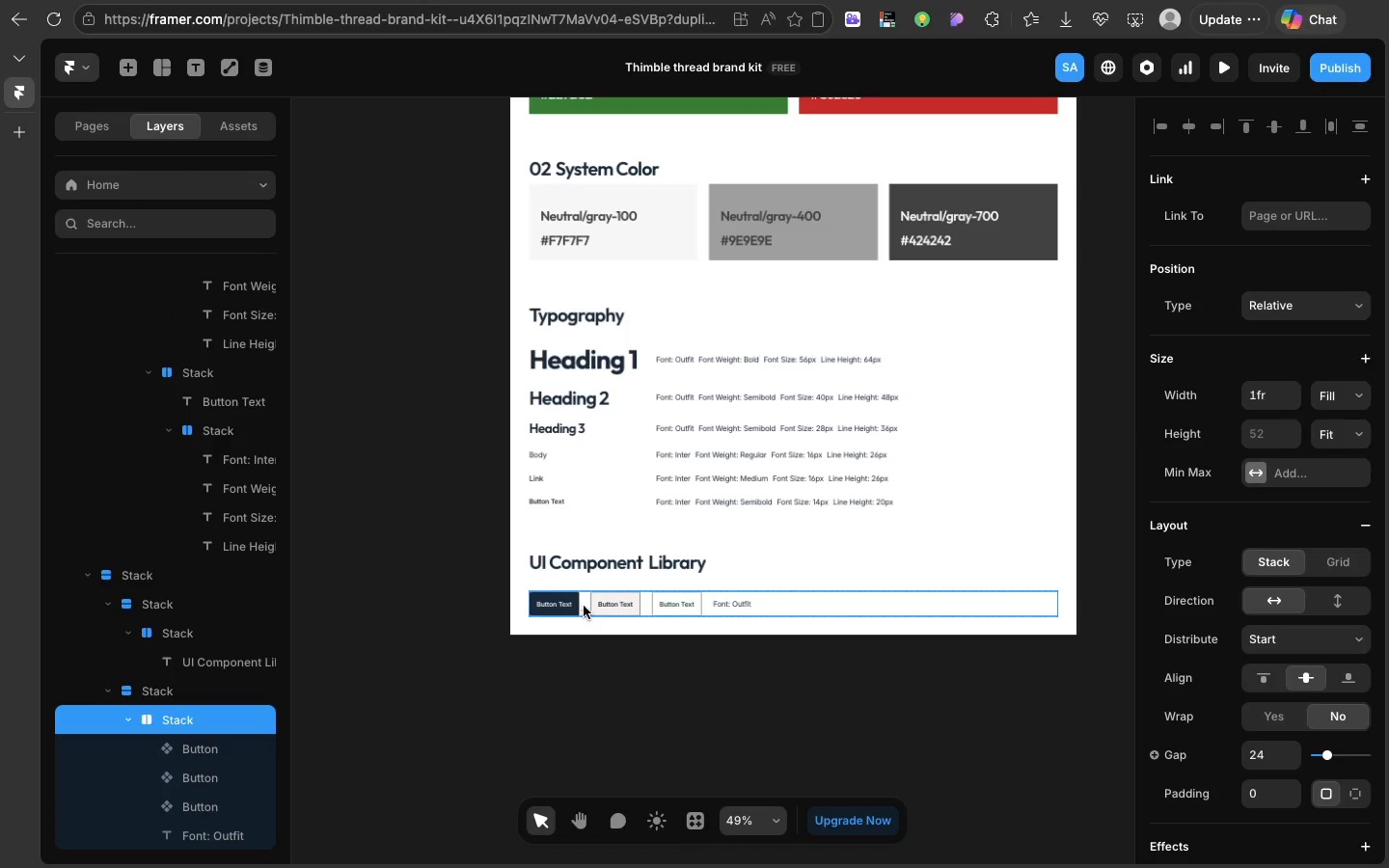 
left_click([581, 606])
 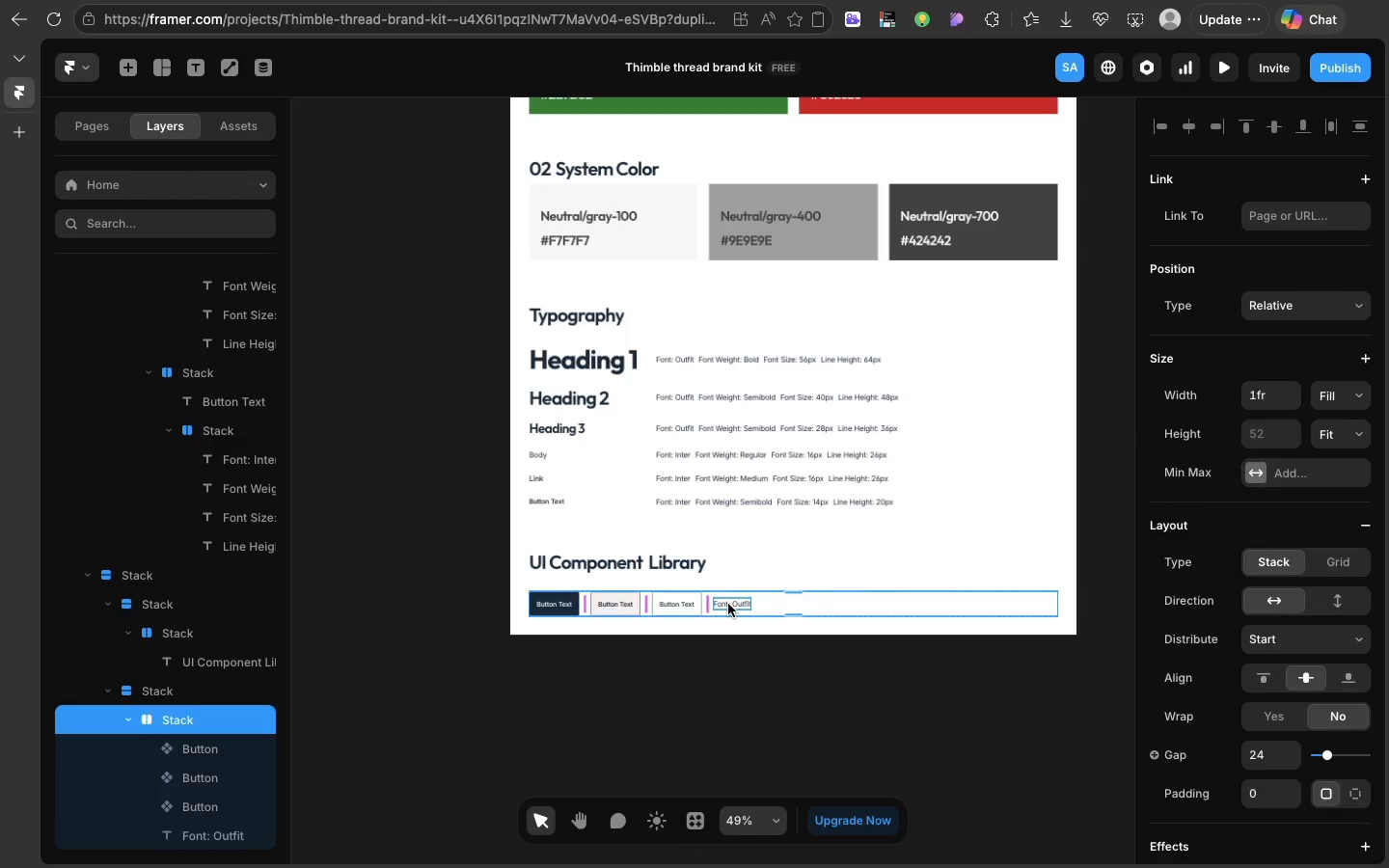 
left_click([728, 604])
 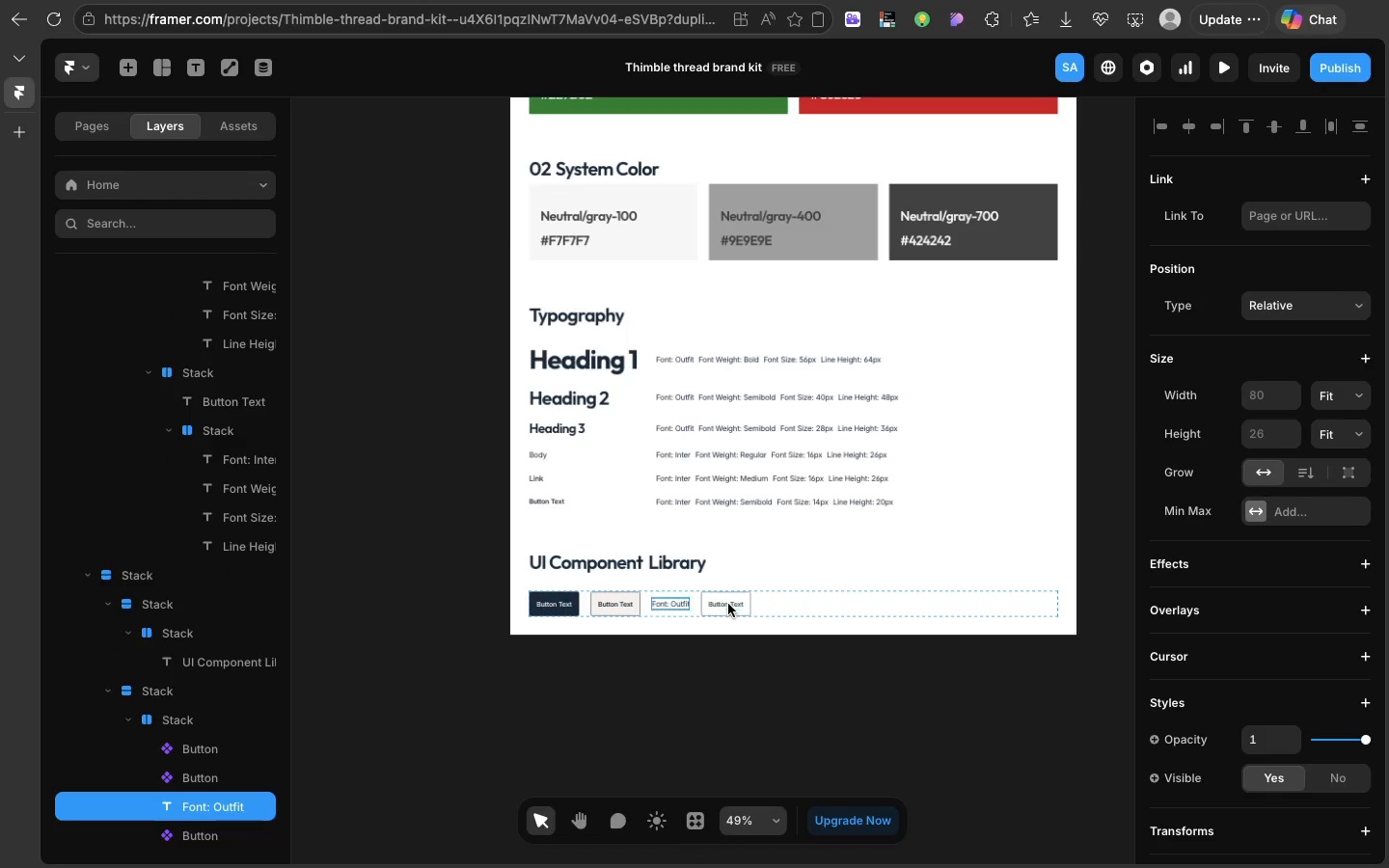 
key(ArrowLeft)
 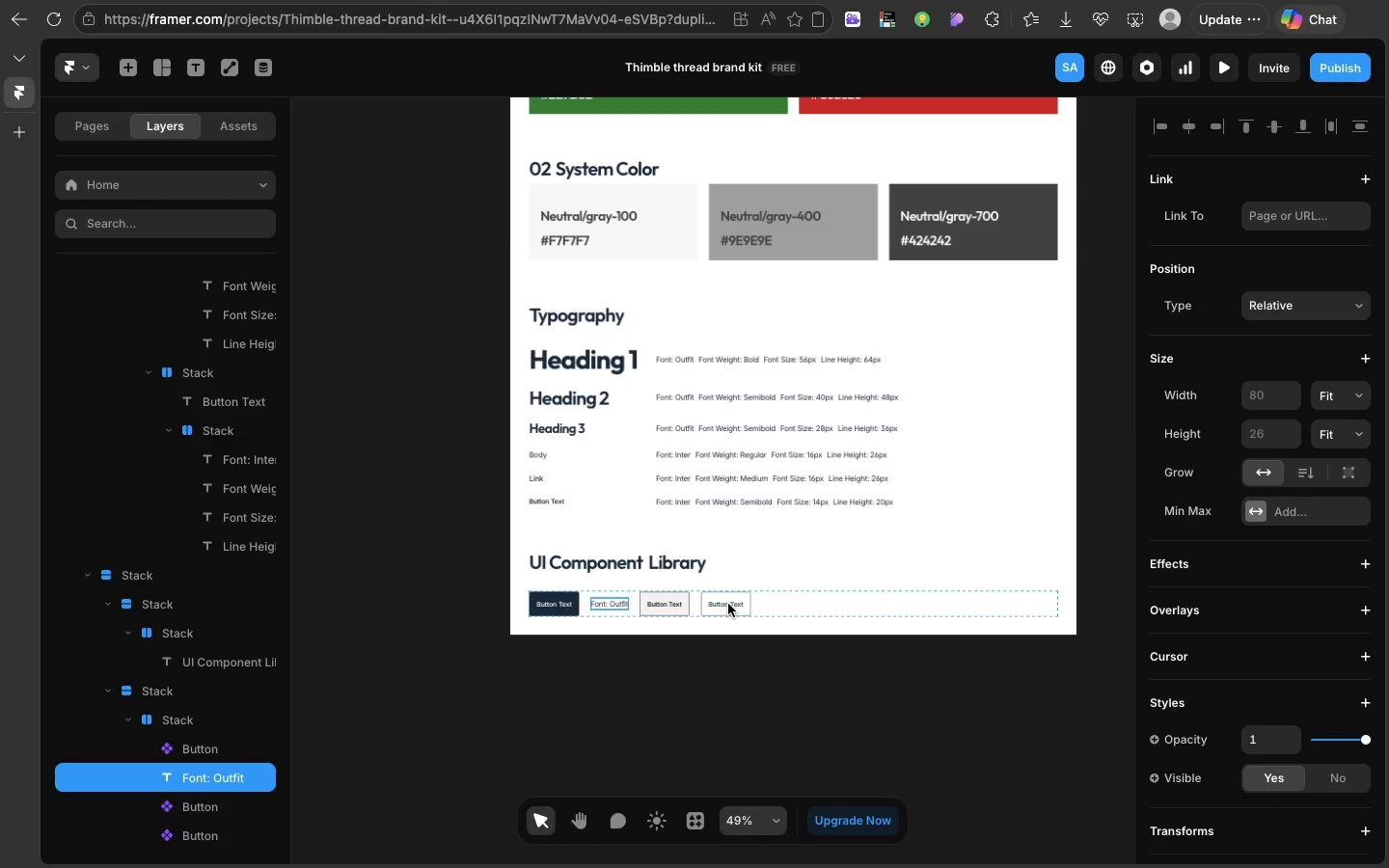 
key(ArrowLeft)
 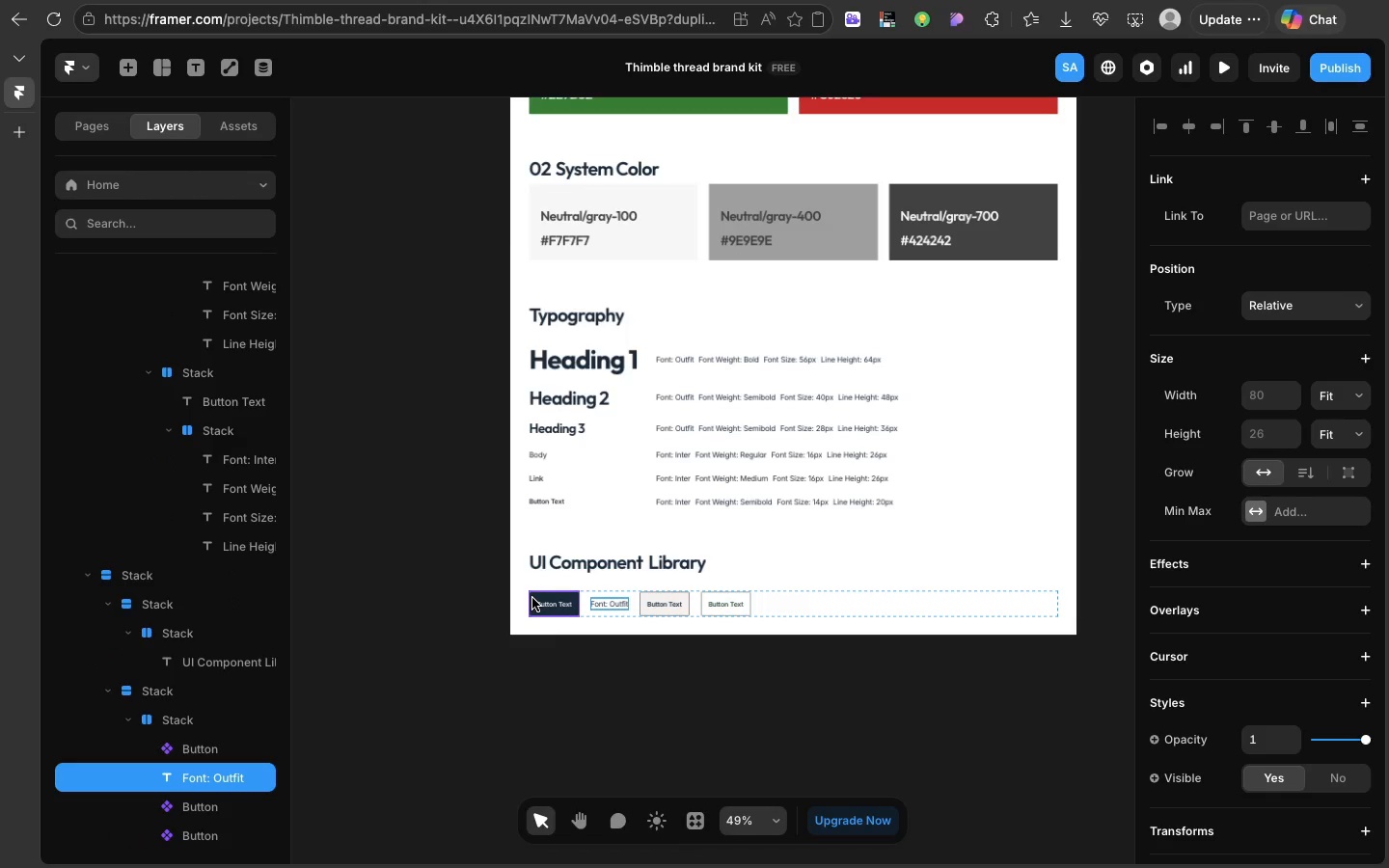 
hold_key(key=ShiftLeft, duration=0.74)
left_click([532, 598])
 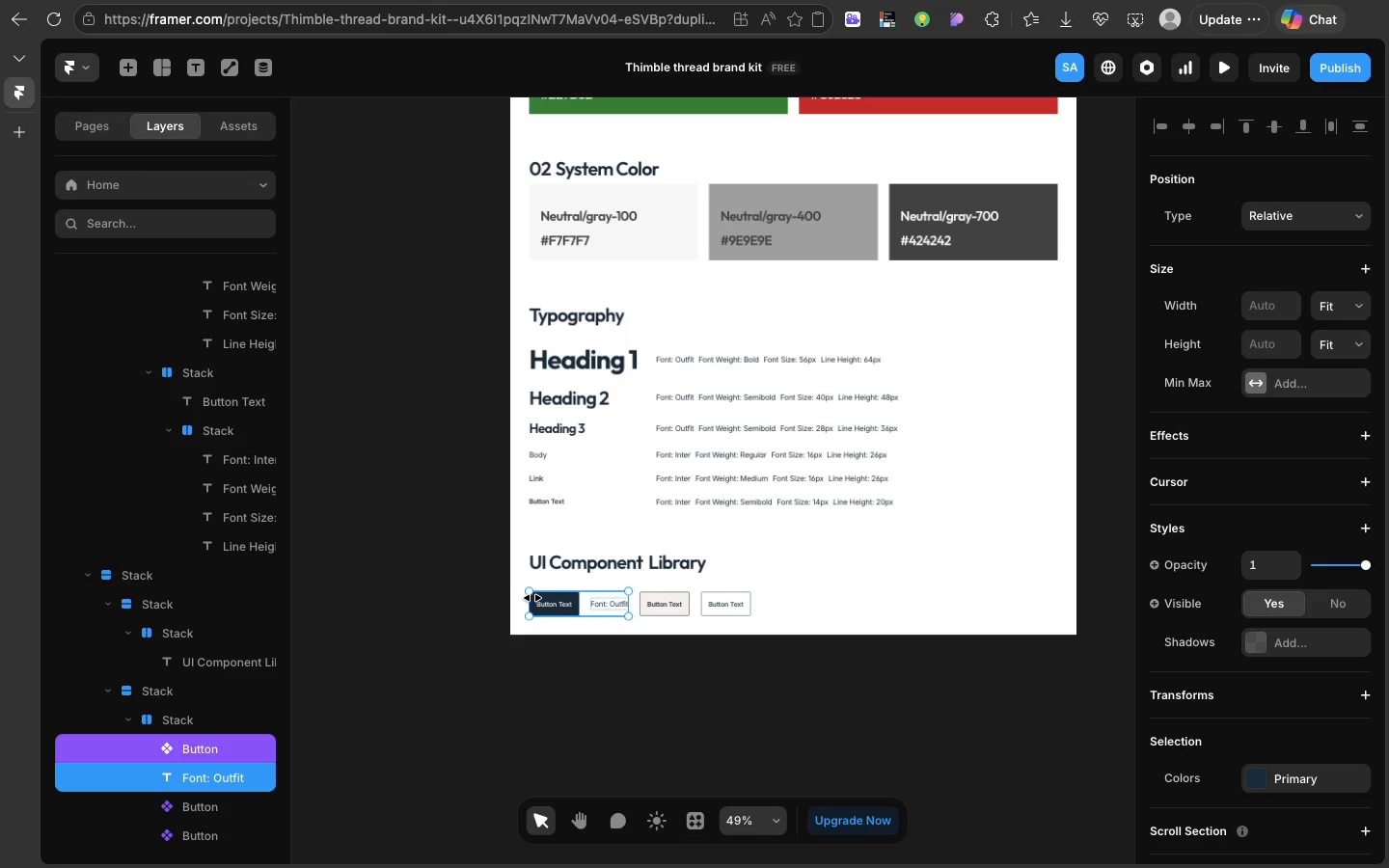 
right_click([532, 598])
 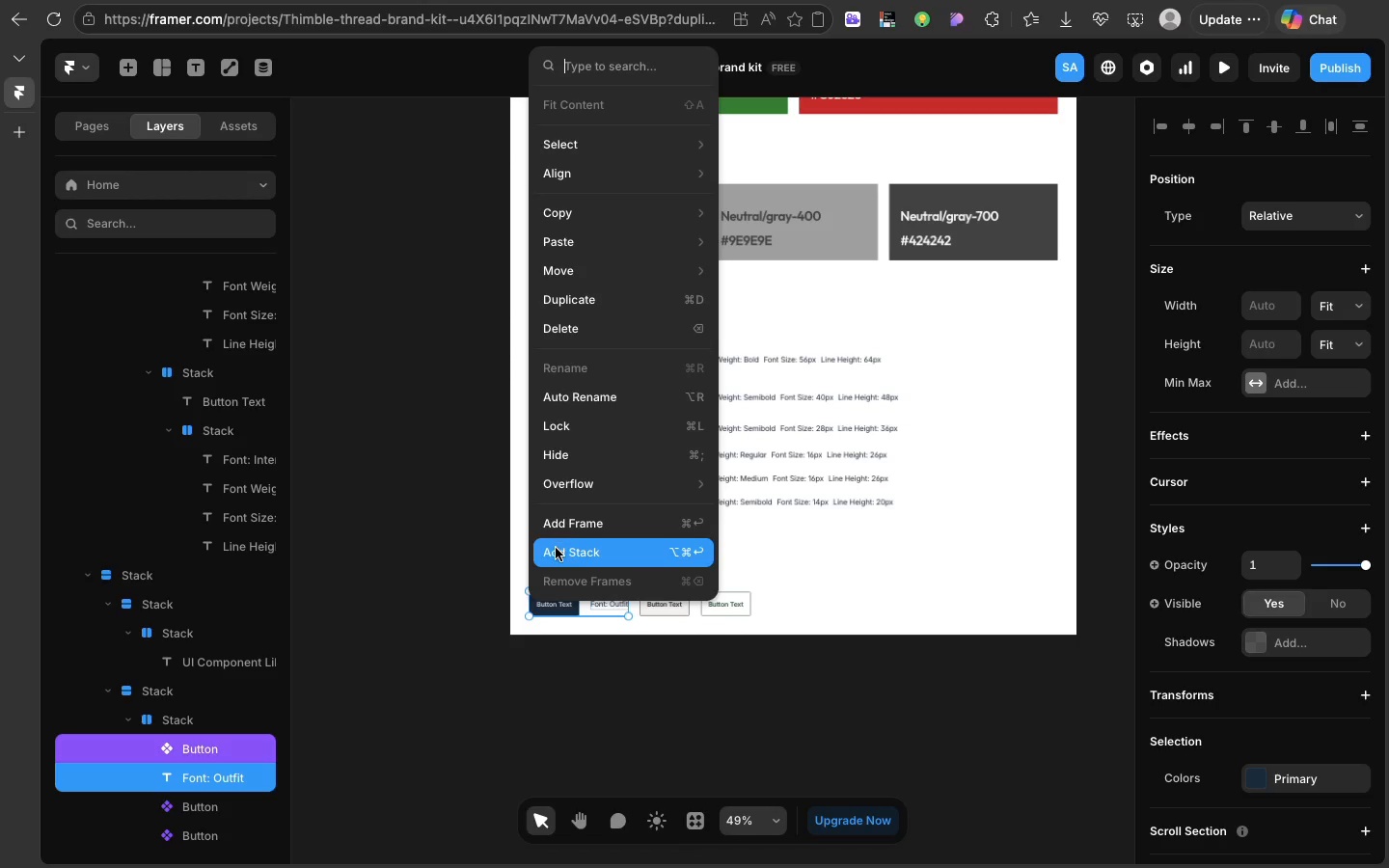 
left_click([556, 548])
 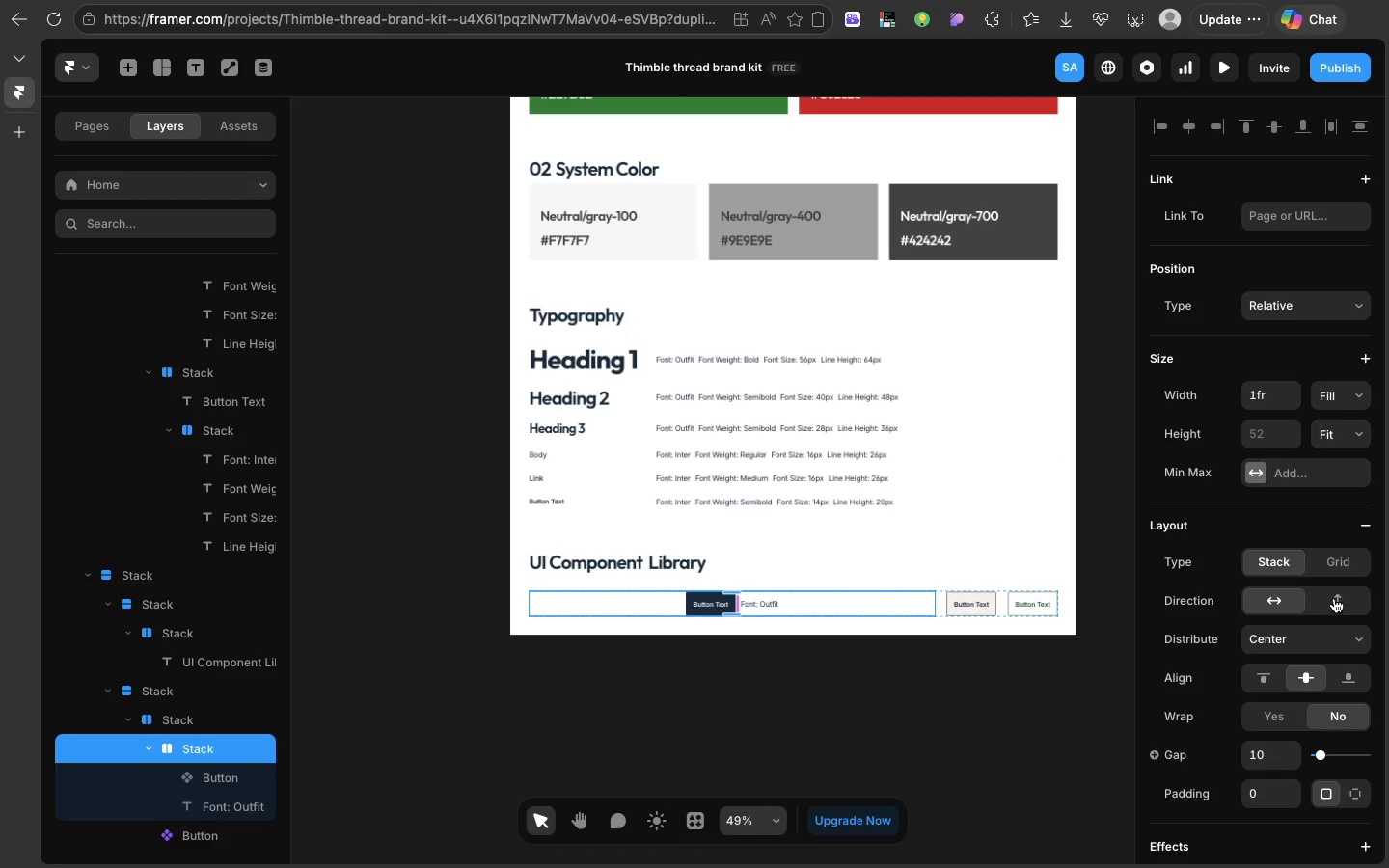 
left_click([1333, 595])
 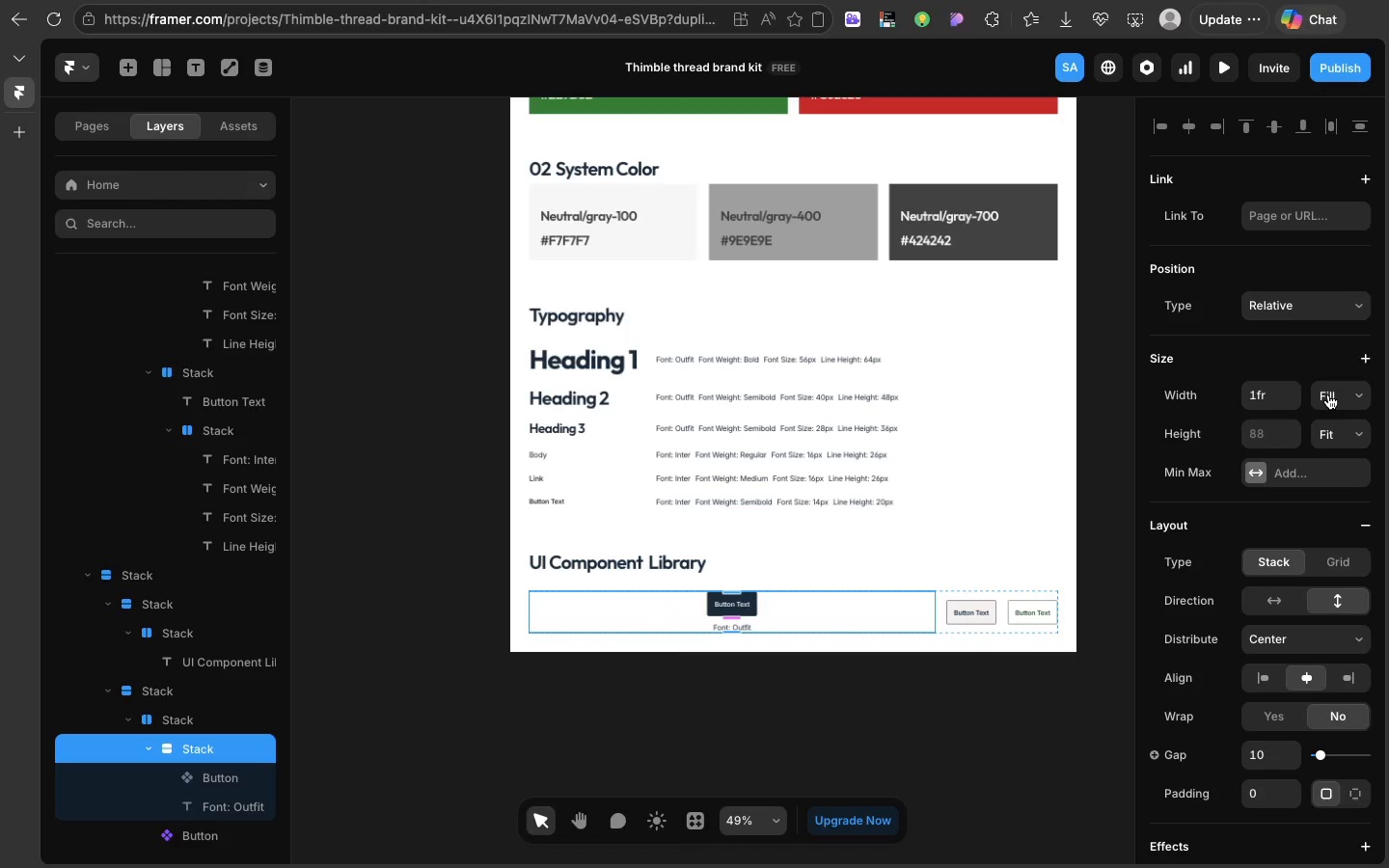 
left_click([1328, 394])
 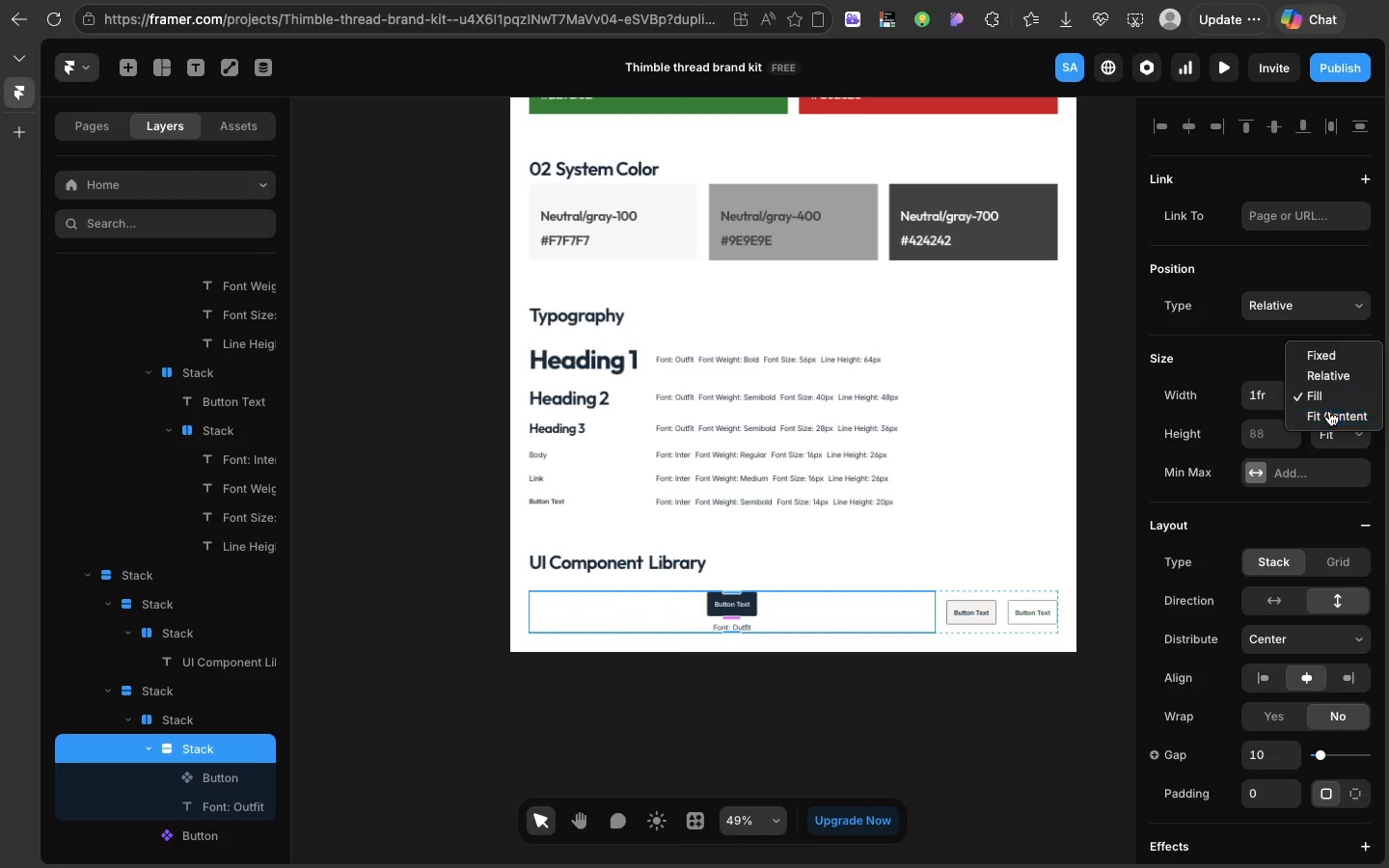 
left_click([1329, 411])
 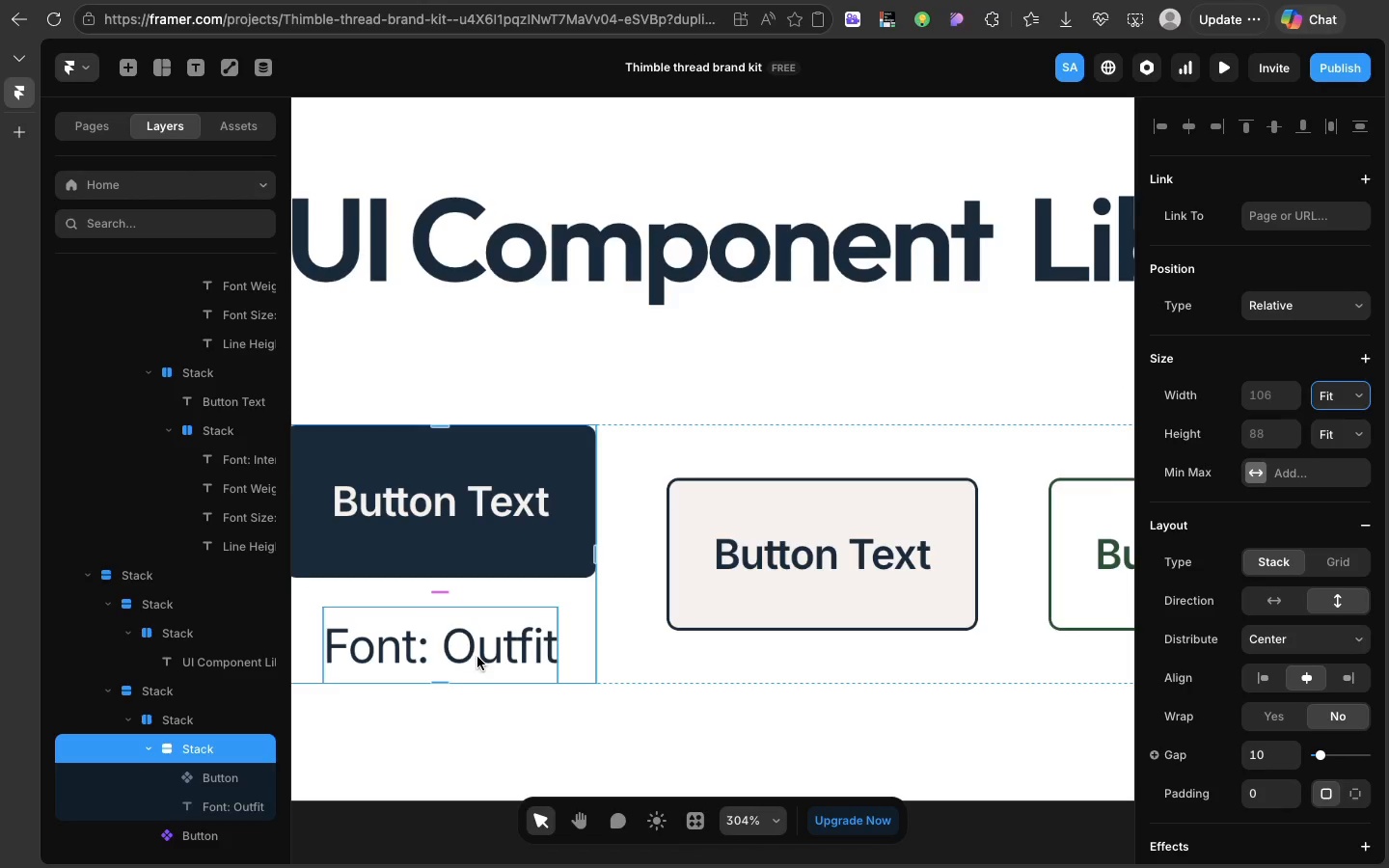 
double_click([476, 655])
 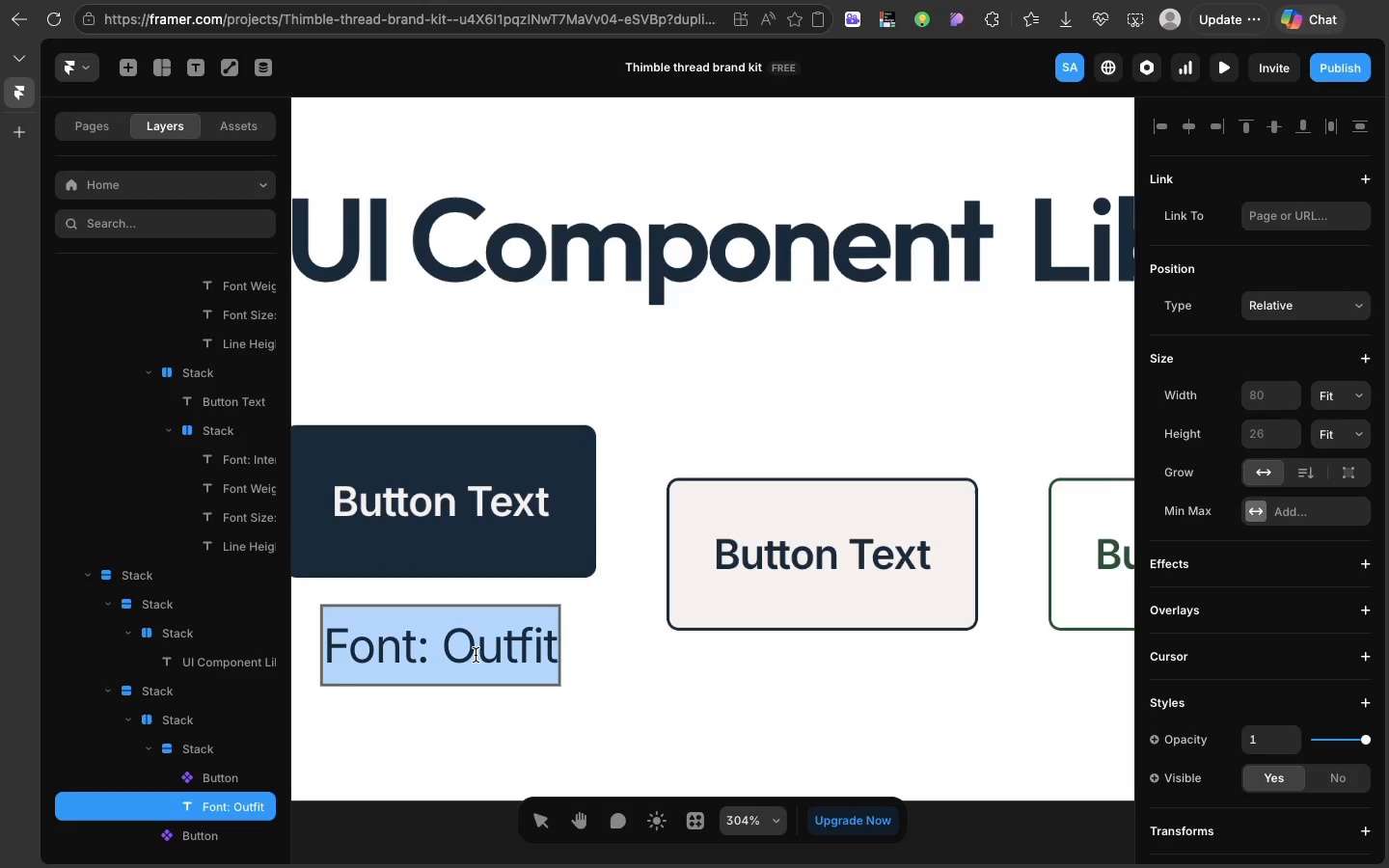 
triple_click([476, 655])
 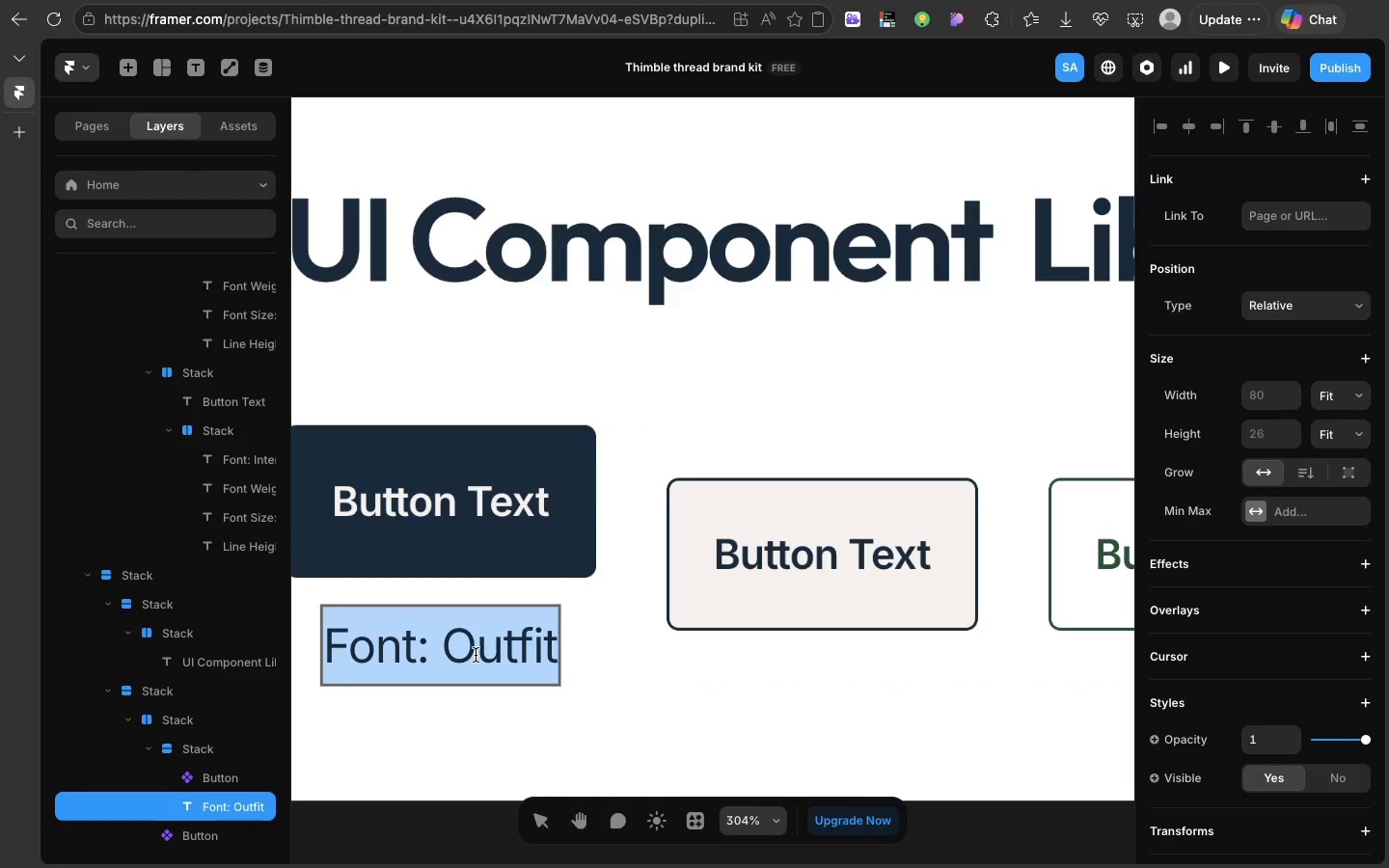 
triple_click([476, 655])
 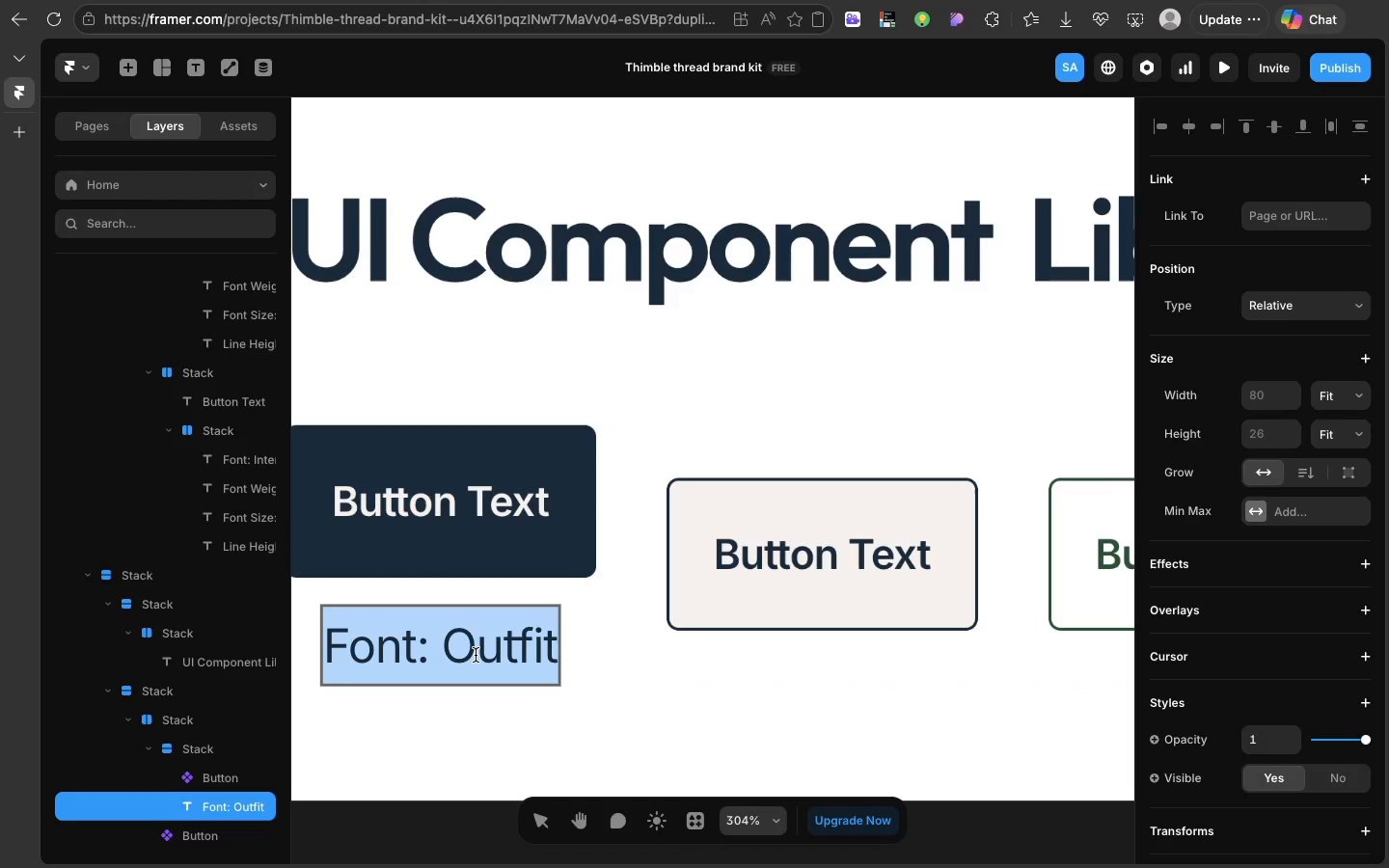 
type(Prim)
 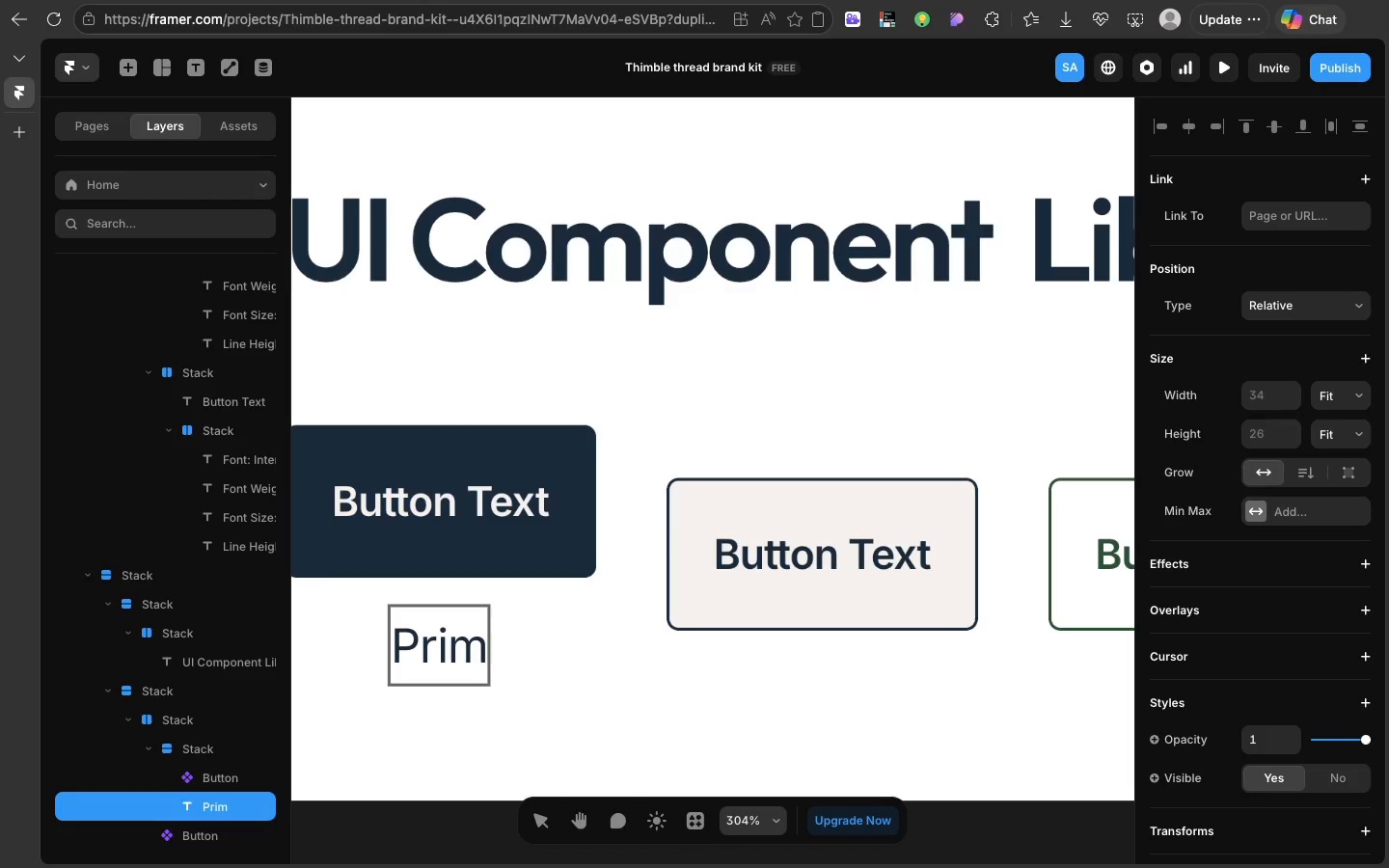 
wait(6.07)
 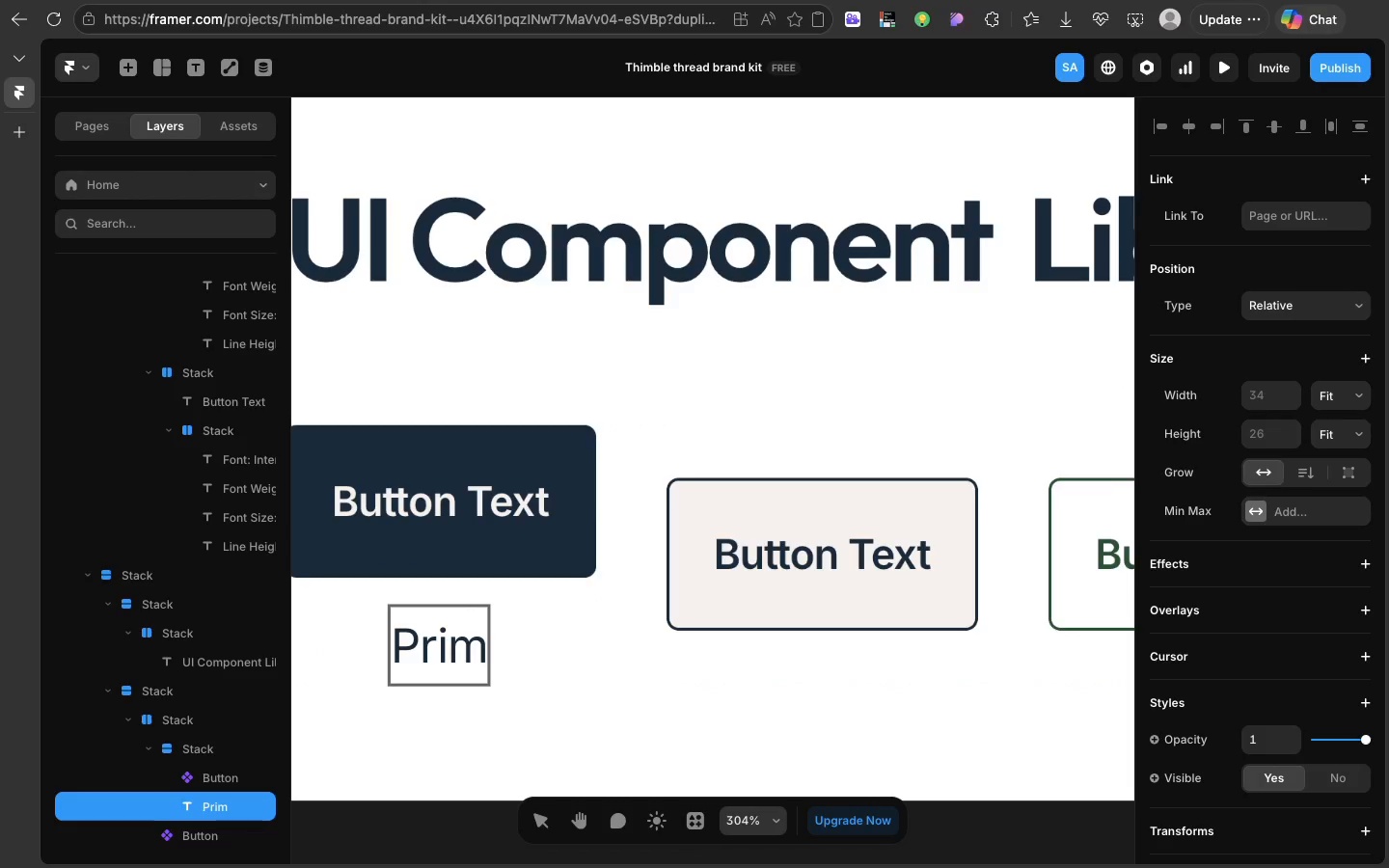 
type(r)
key(Backspace)
type(ary button)
 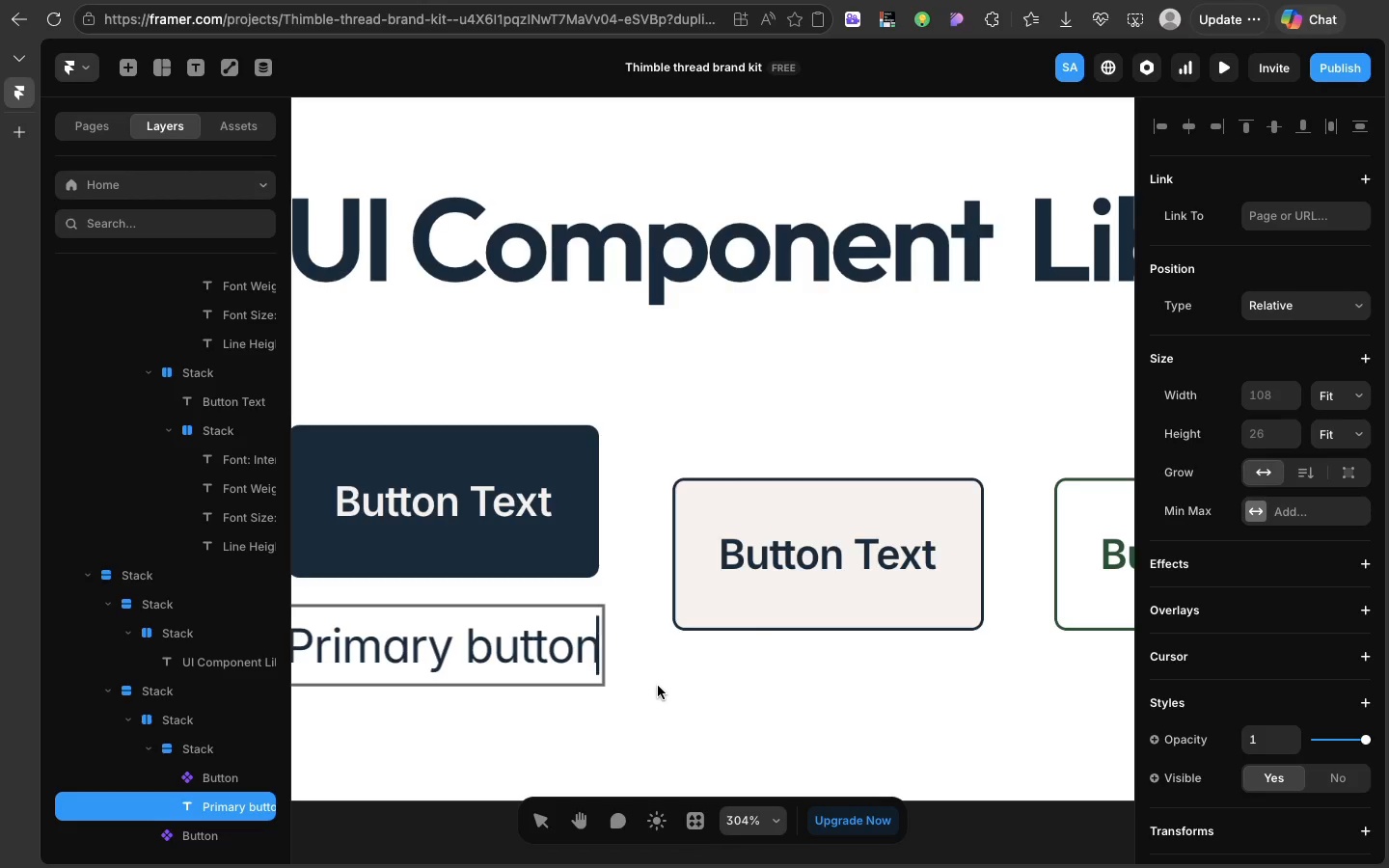 
left_click([658, 686])
 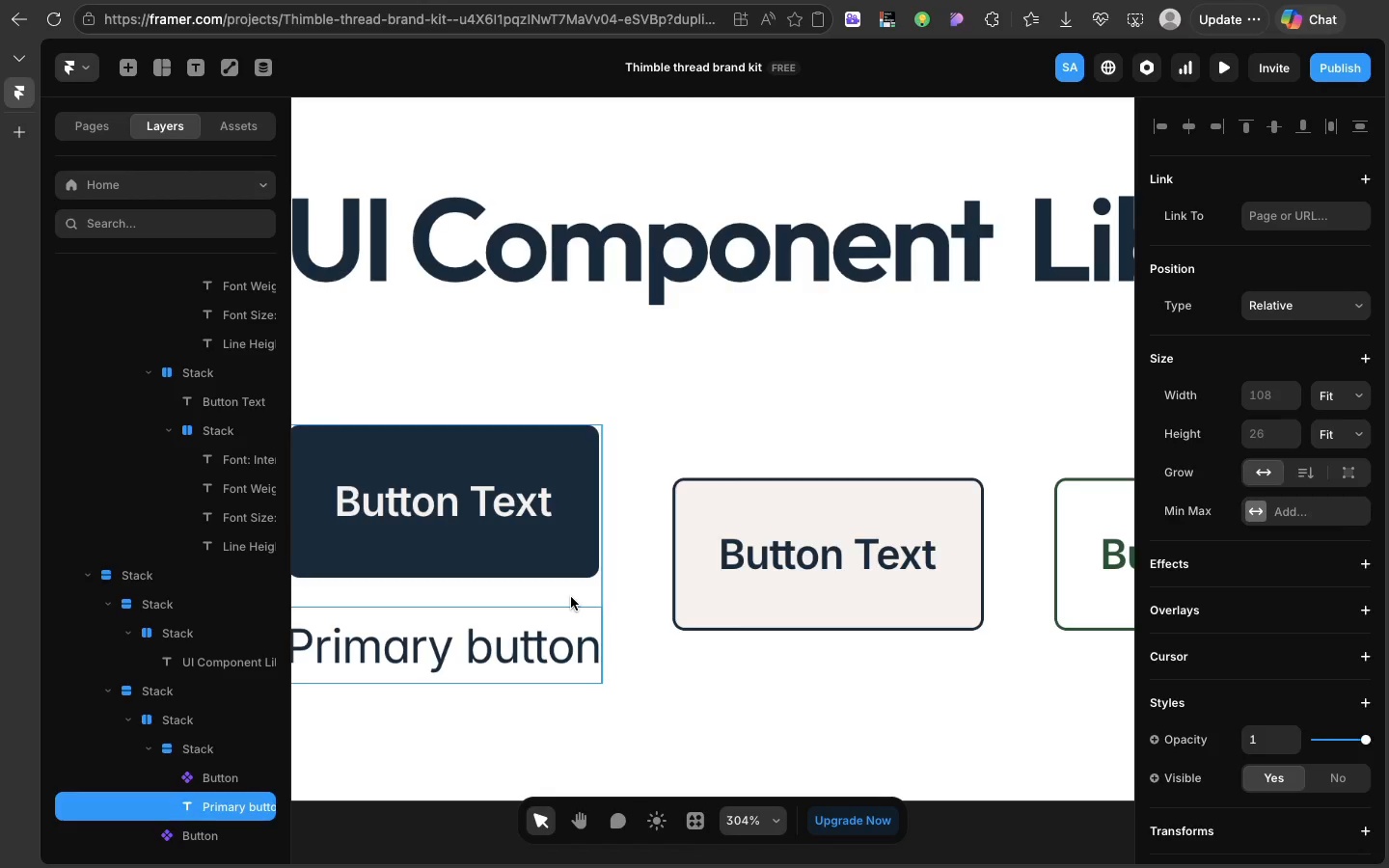 
left_click([571, 597])
 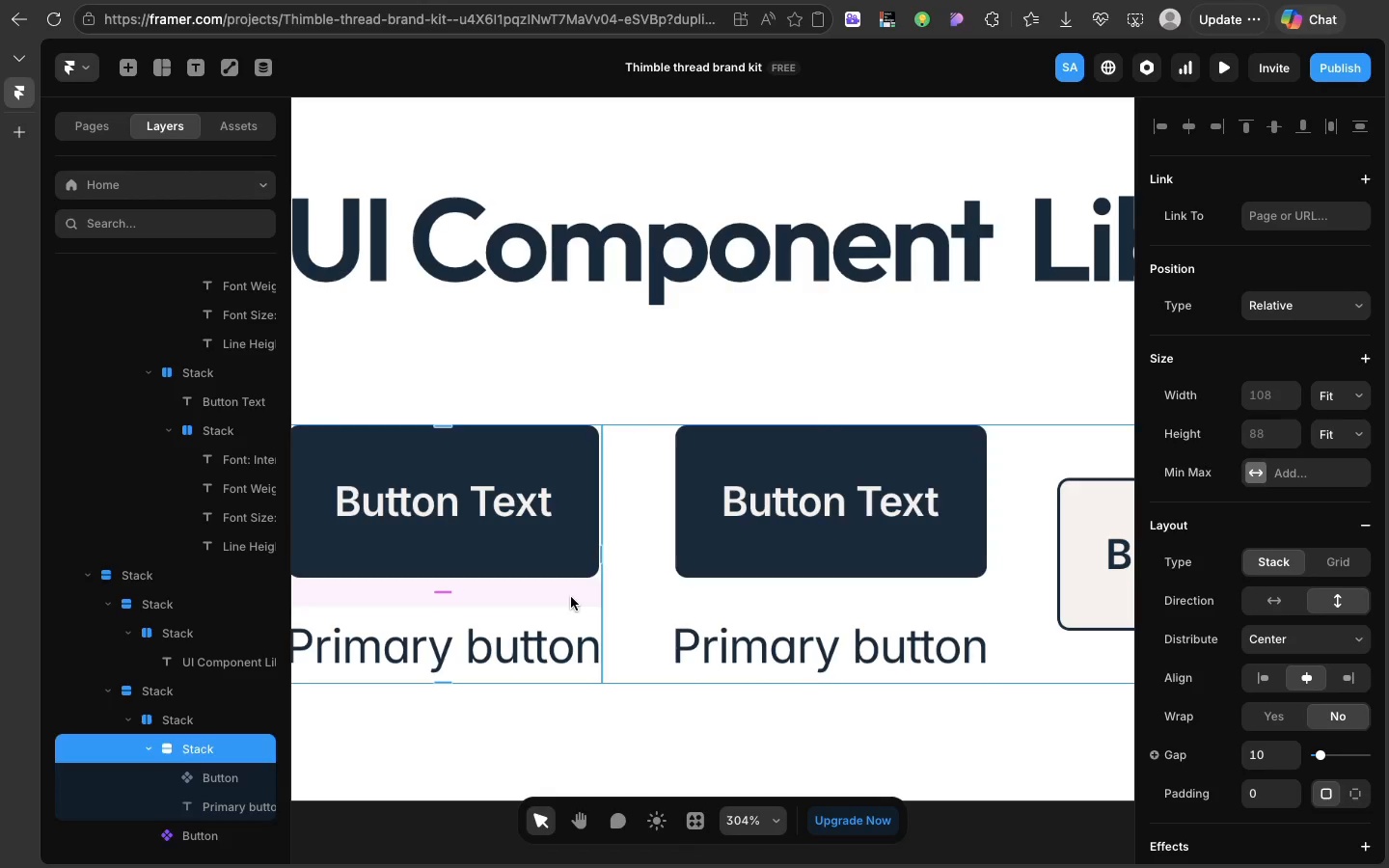 
key(Meta+CommandLeft)
 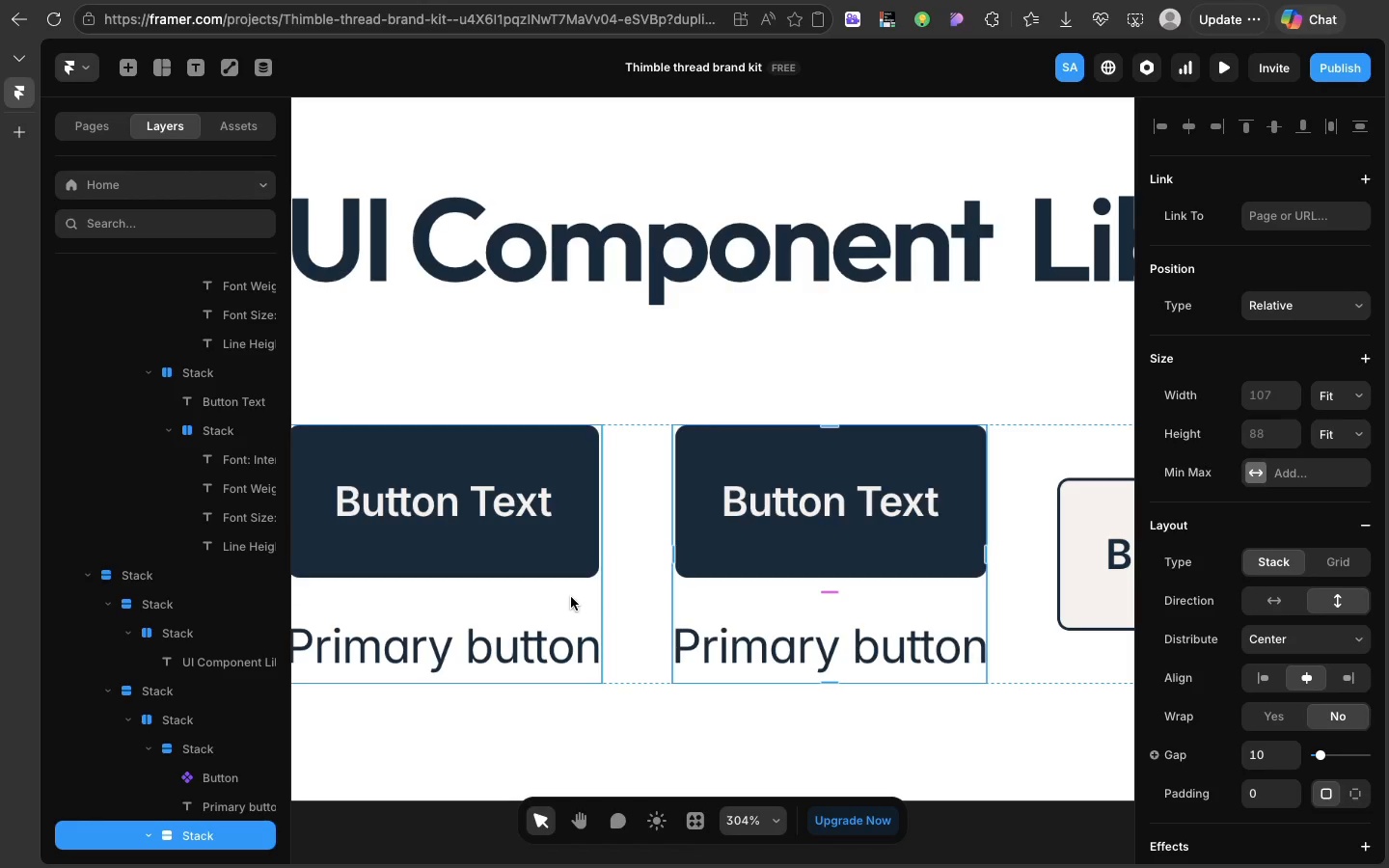 
key(Meta+D)
 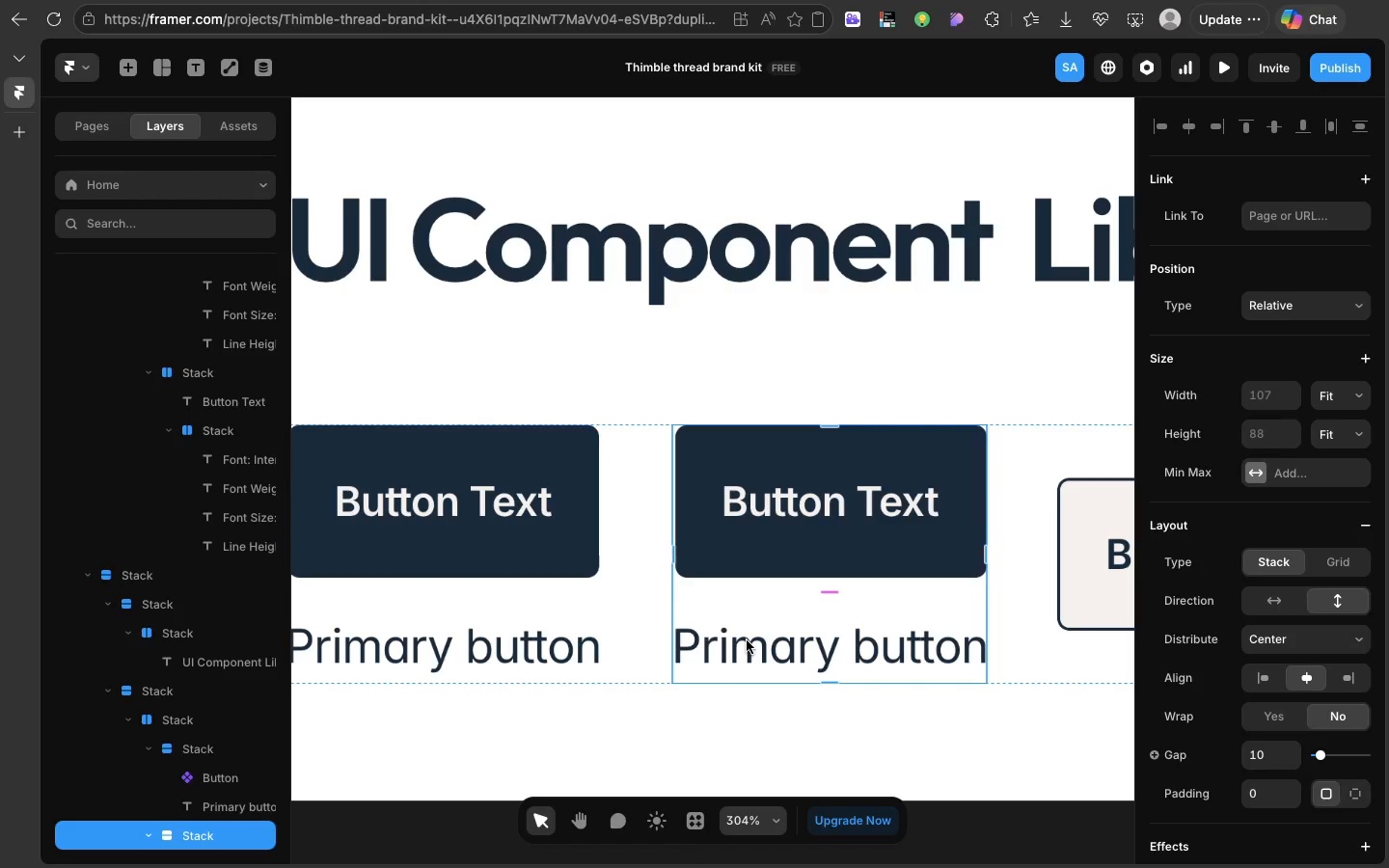 
double_click([747, 640])
 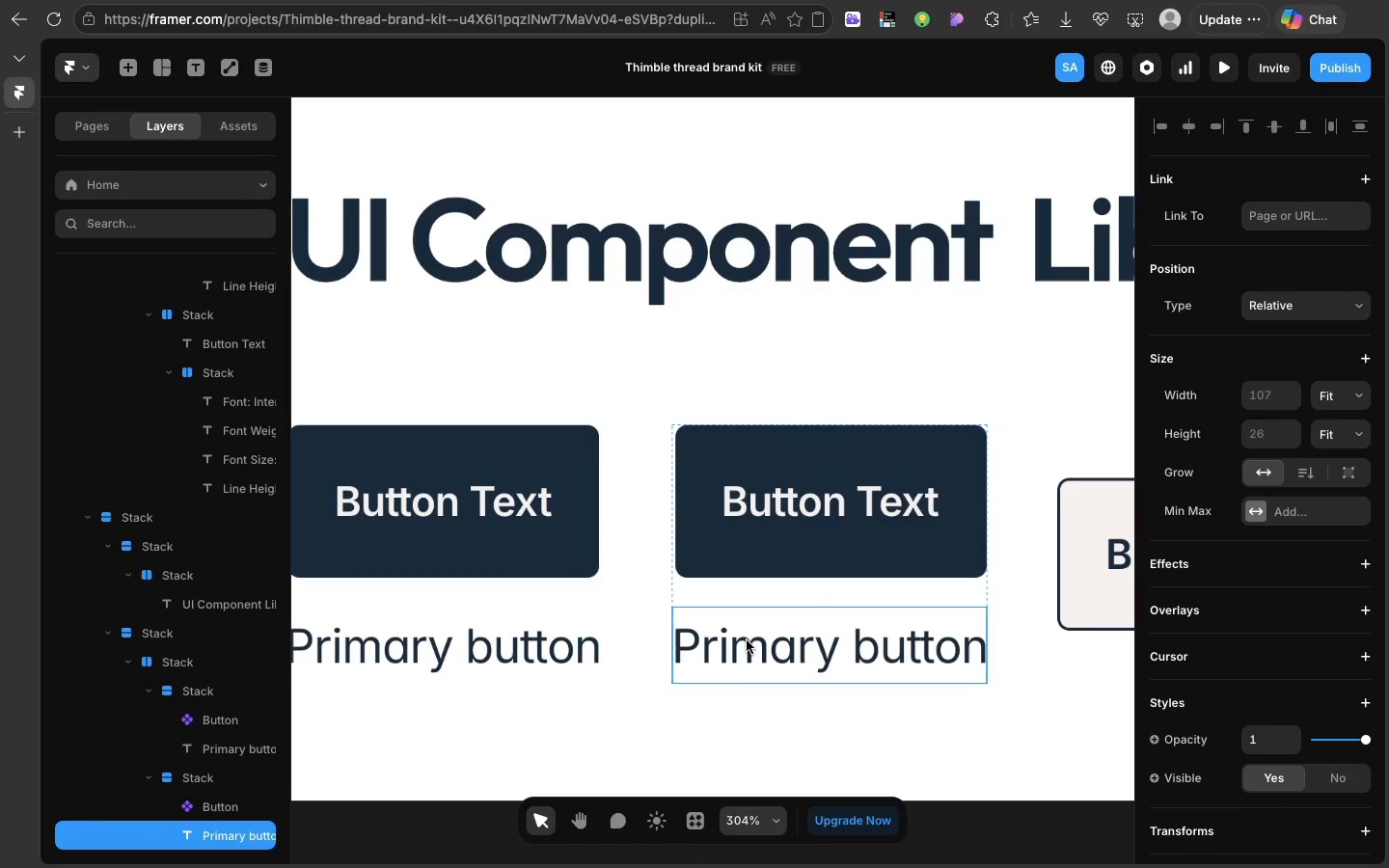 
triple_click([747, 640])
 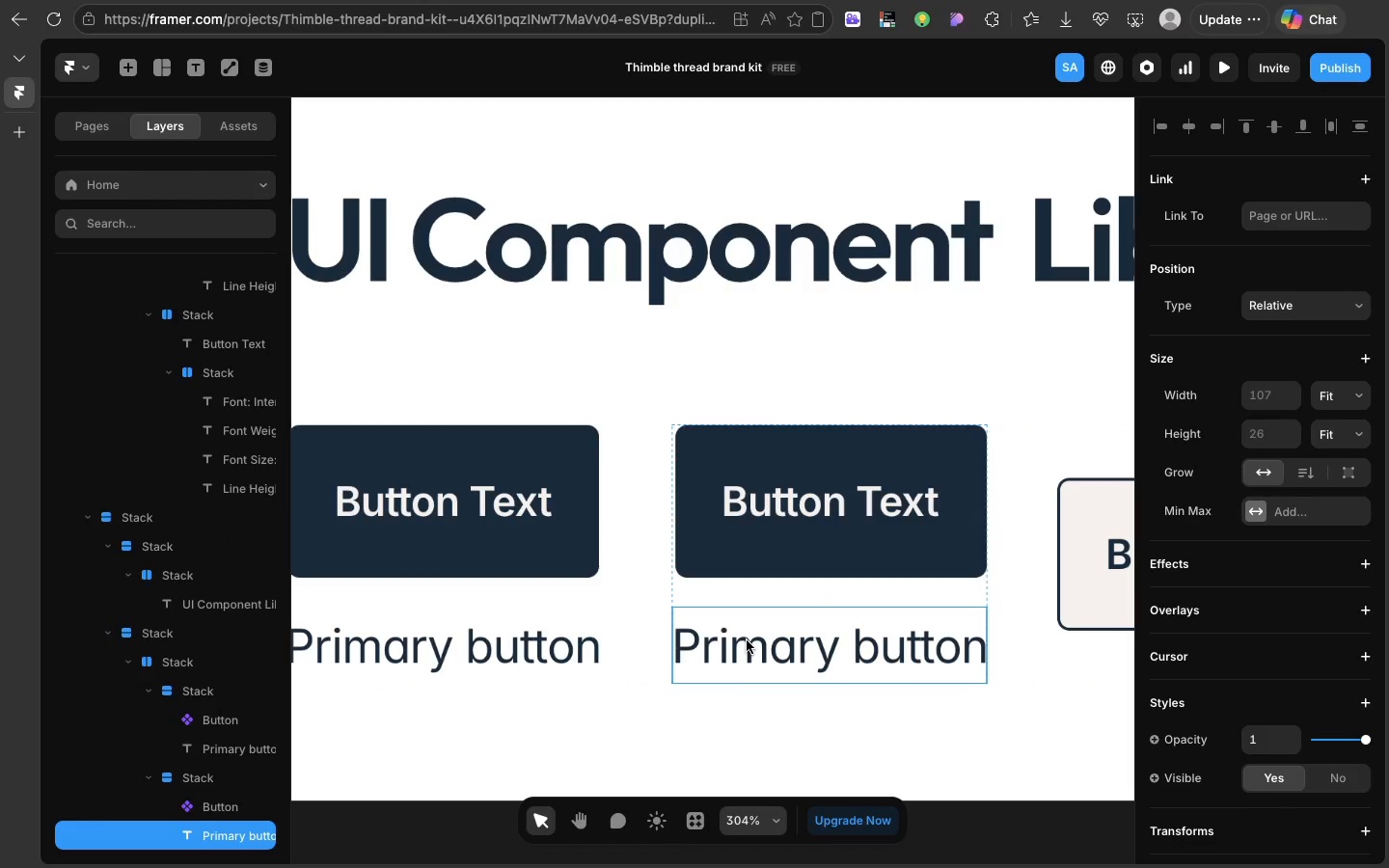 
triple_click([747, 640])
 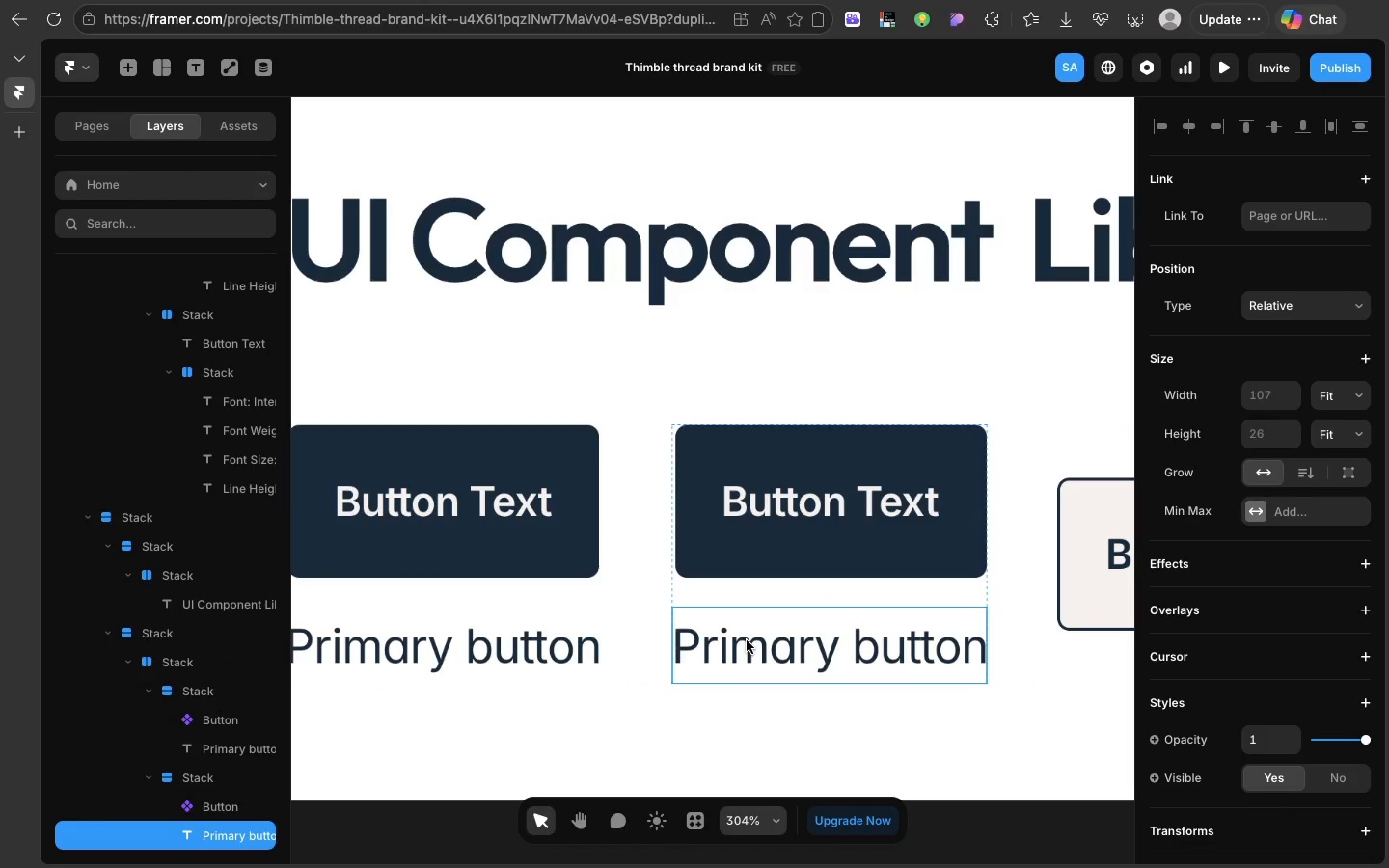 
triple_click([747, 640])
 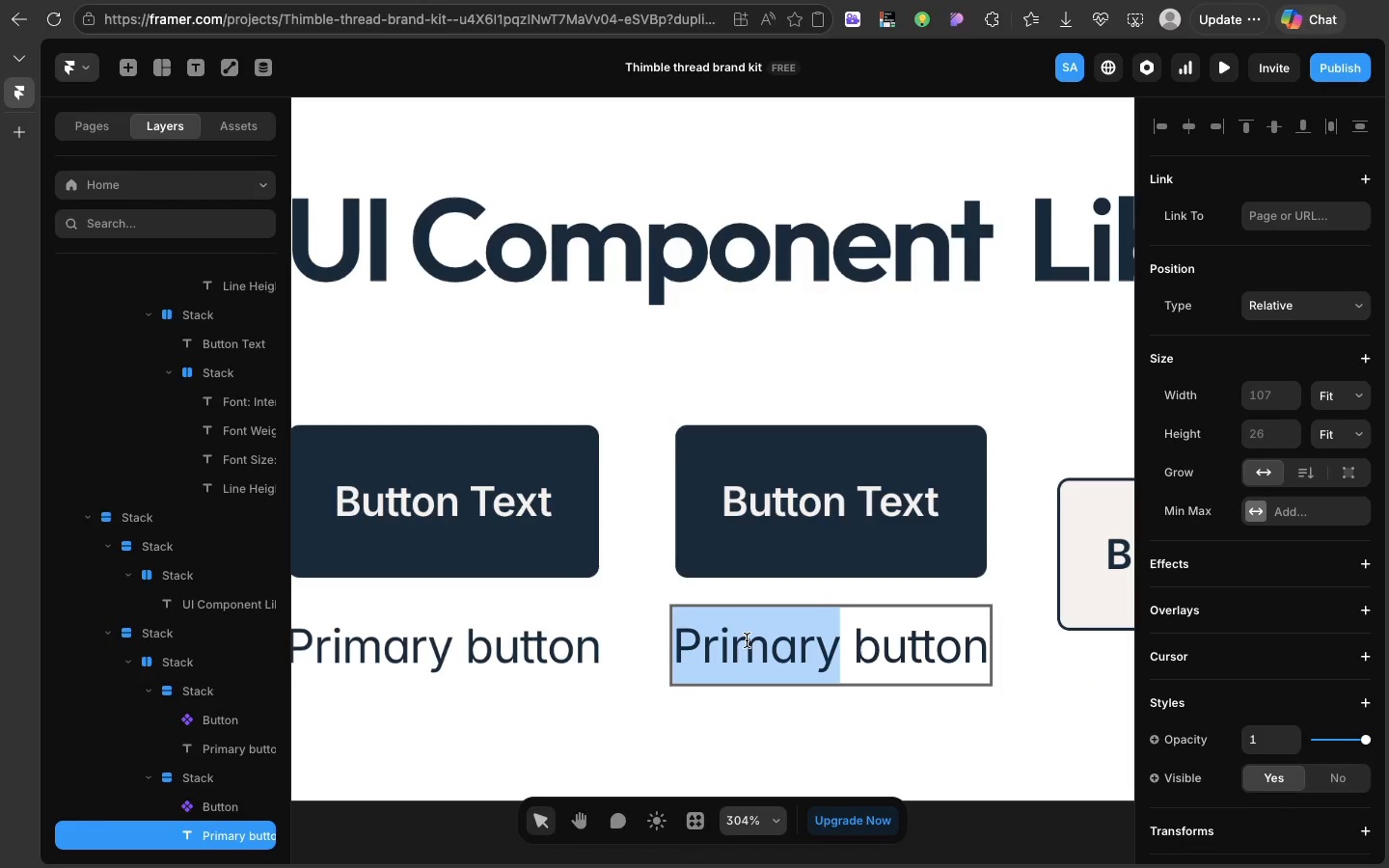 
double_click([747, 640])
 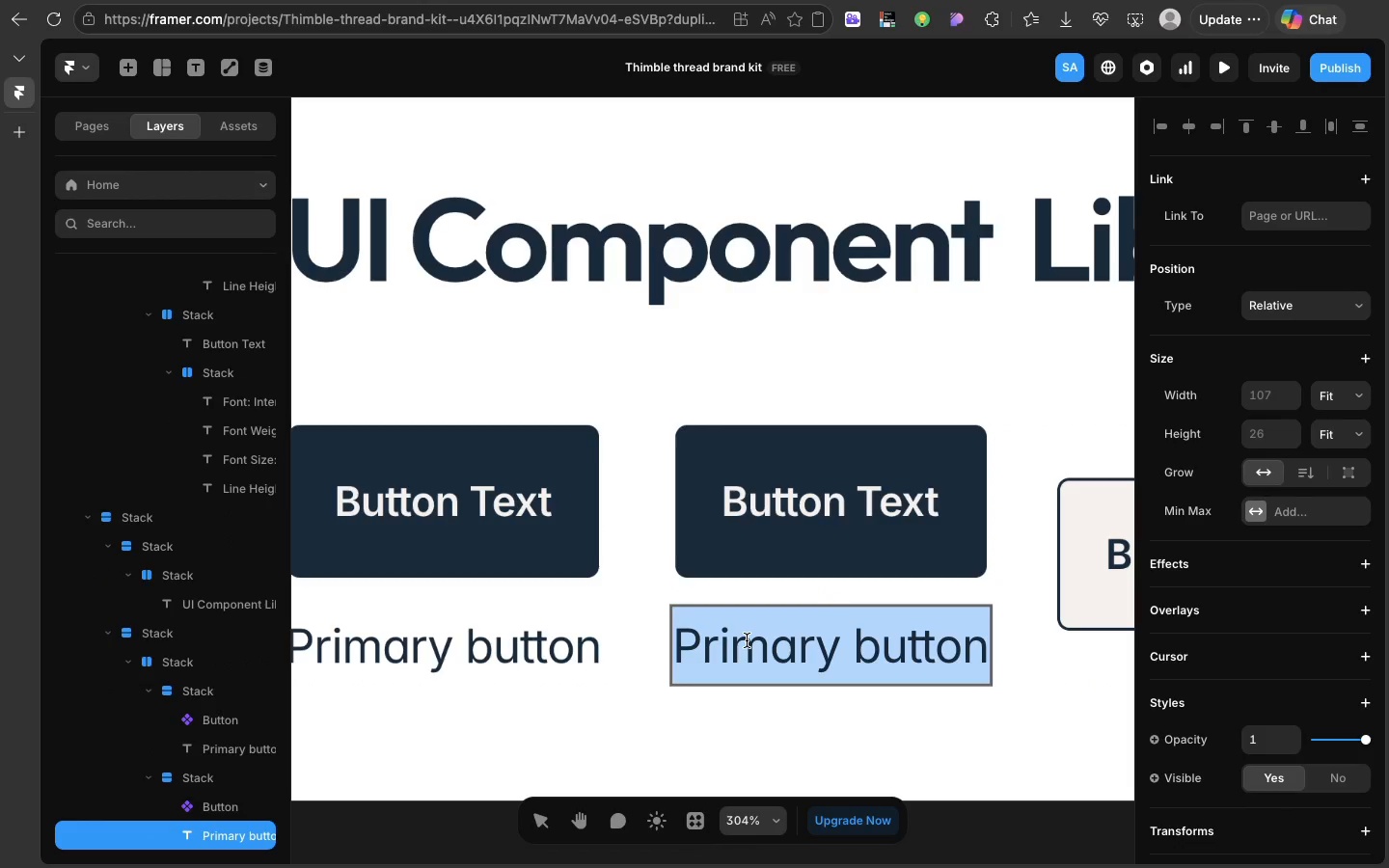 
triple_click([747, 640])
 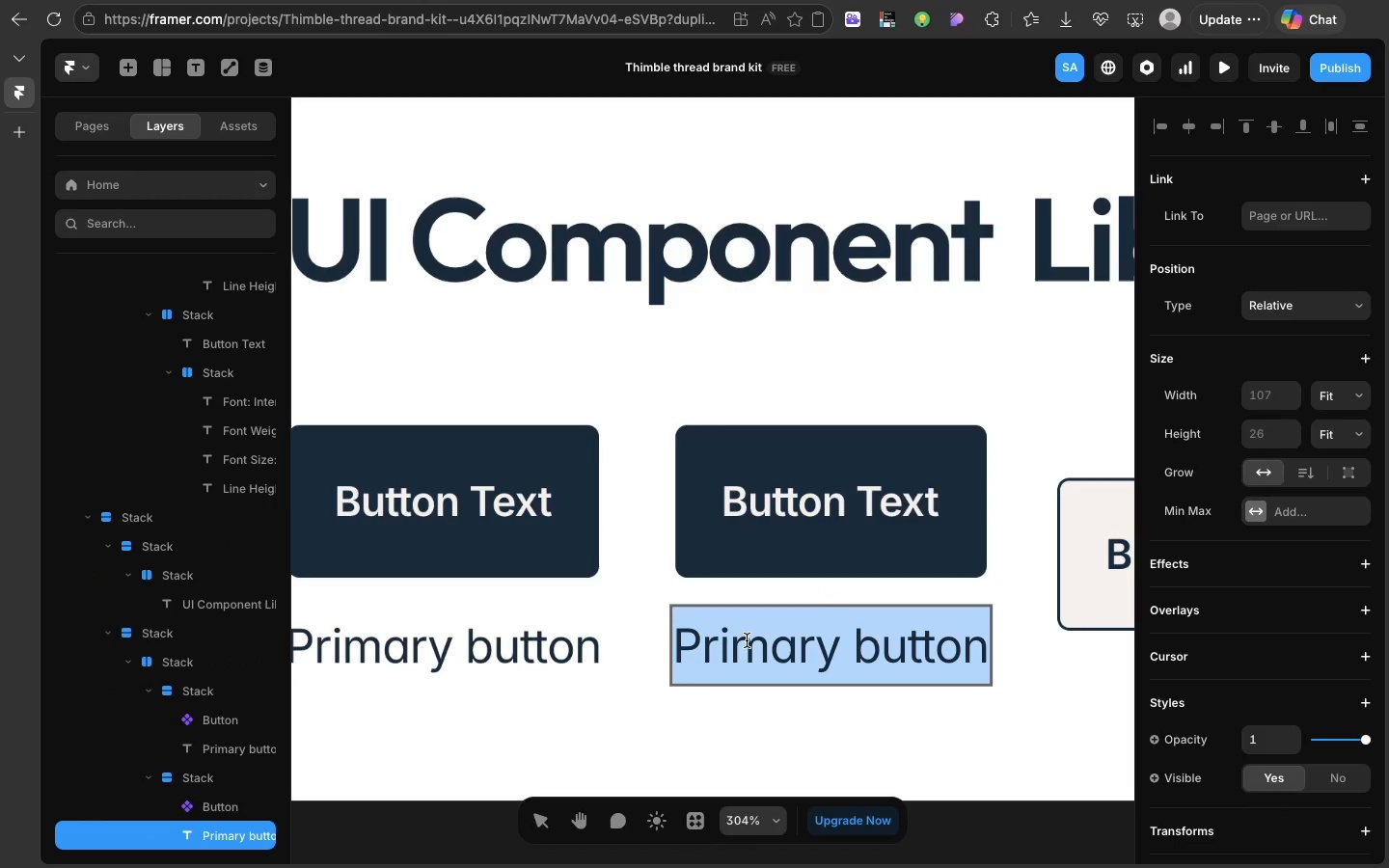 
triple_click([747, 640])